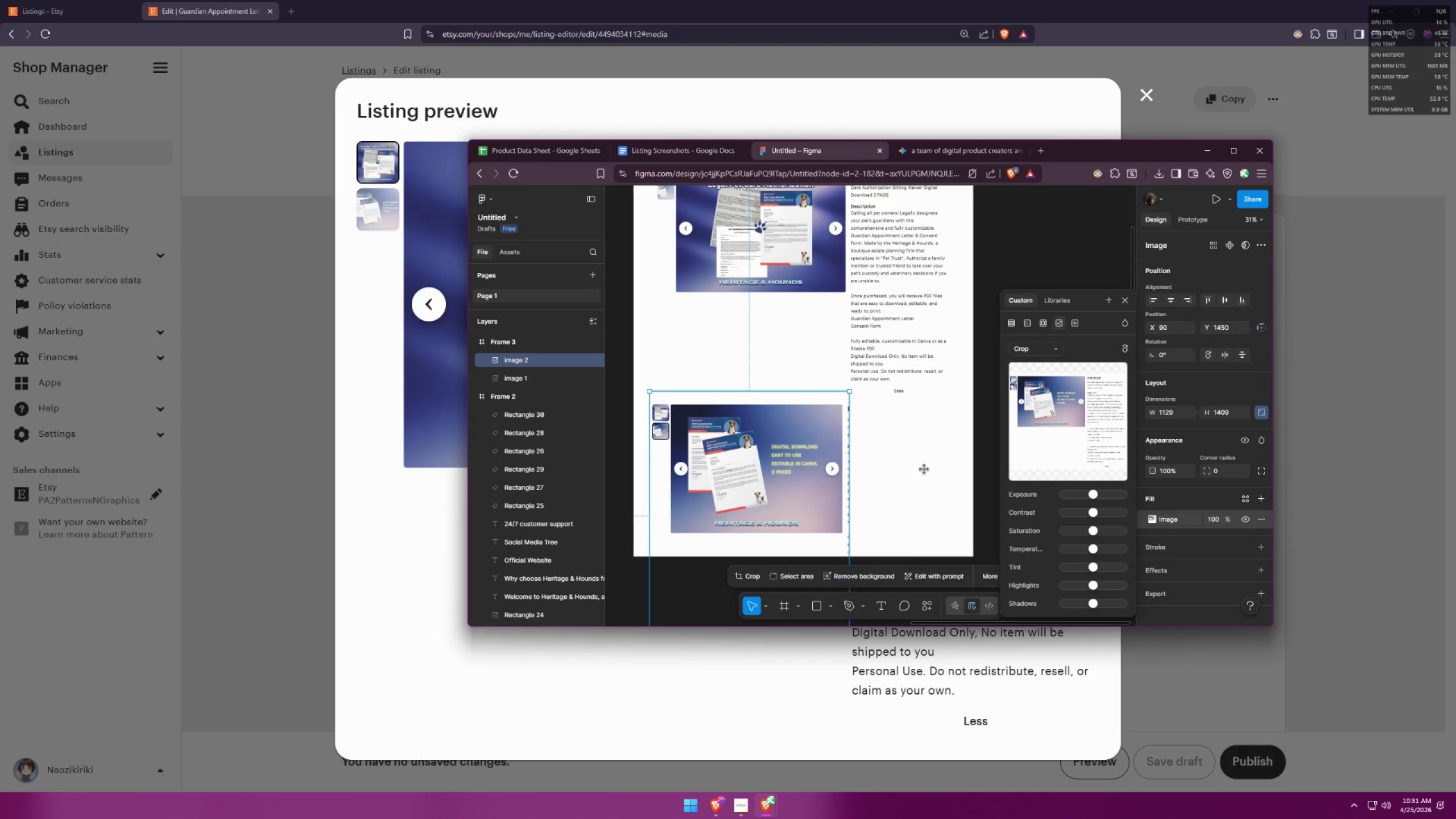 
key(Control+Z)
 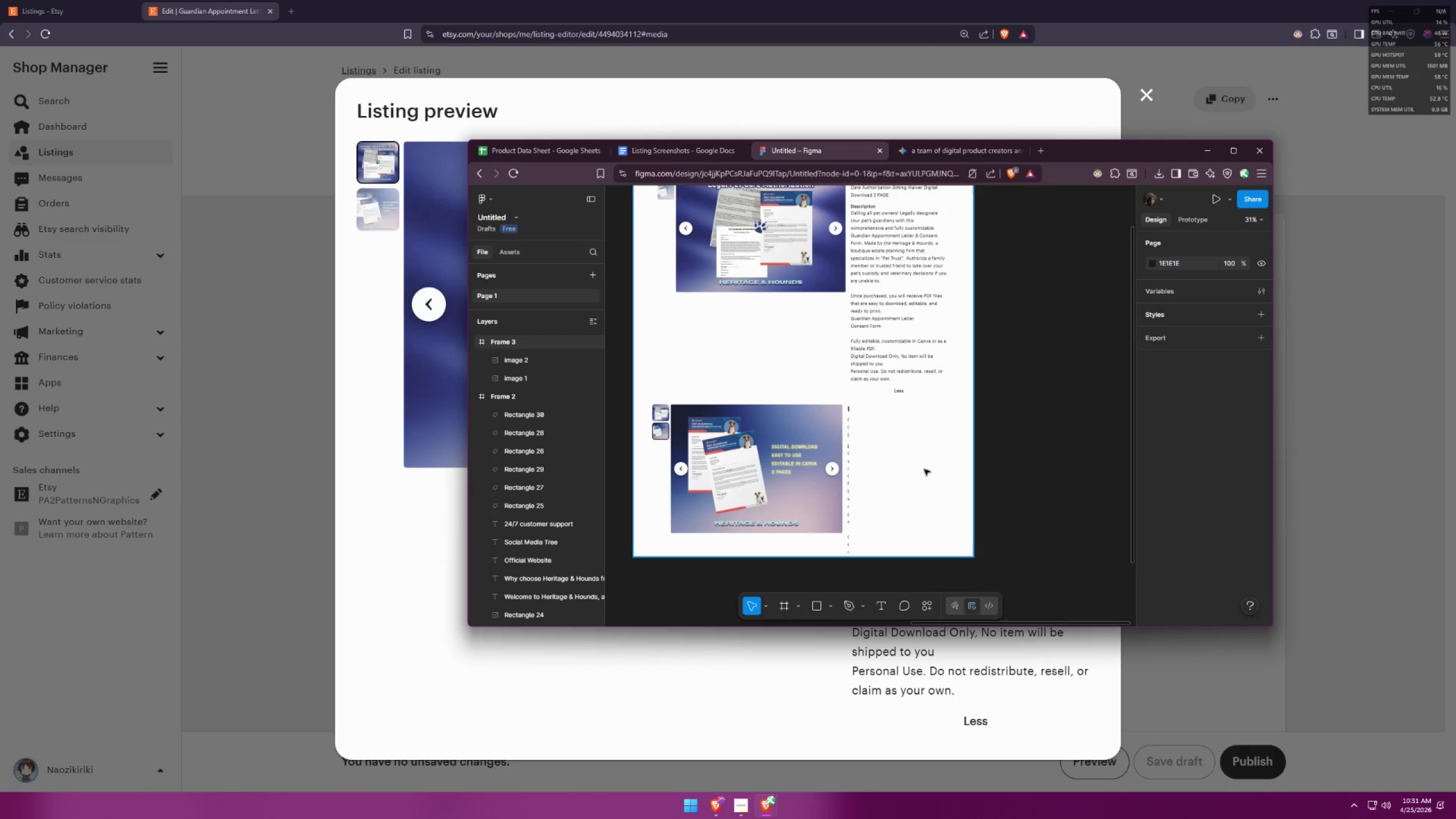 
key(Control+Z)
 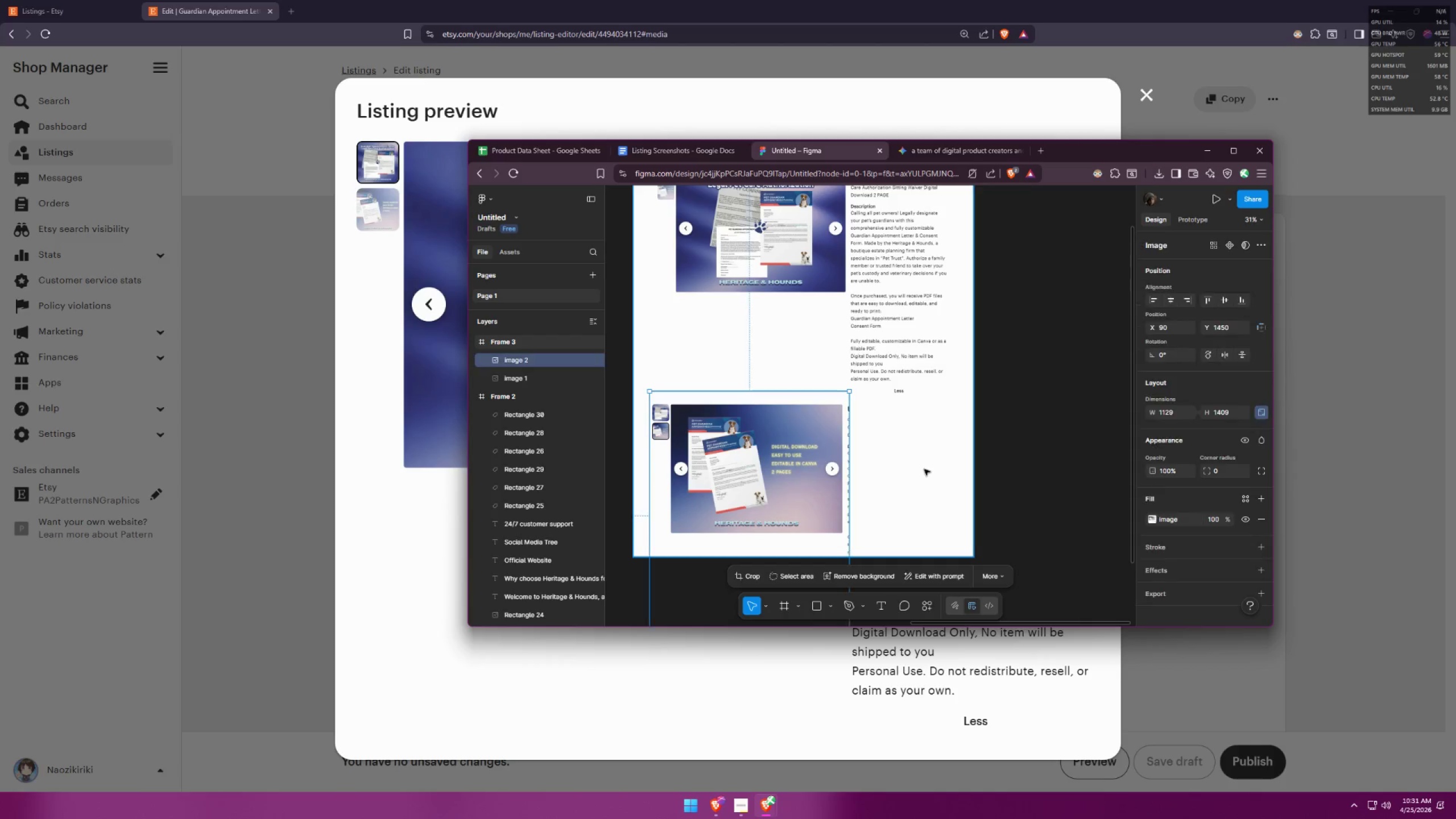 
key(Control+Z)
 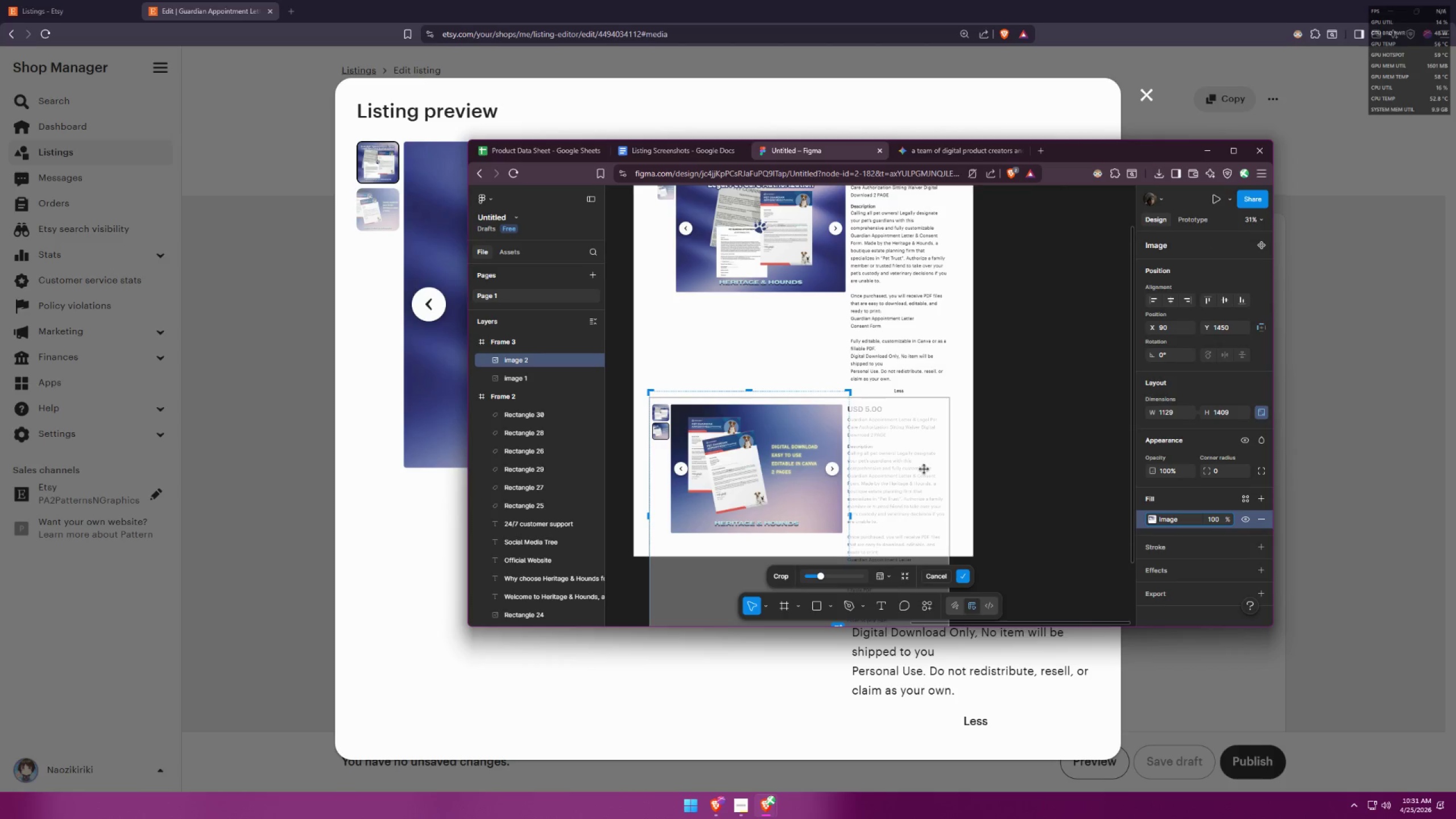 
key(Control+Z)
 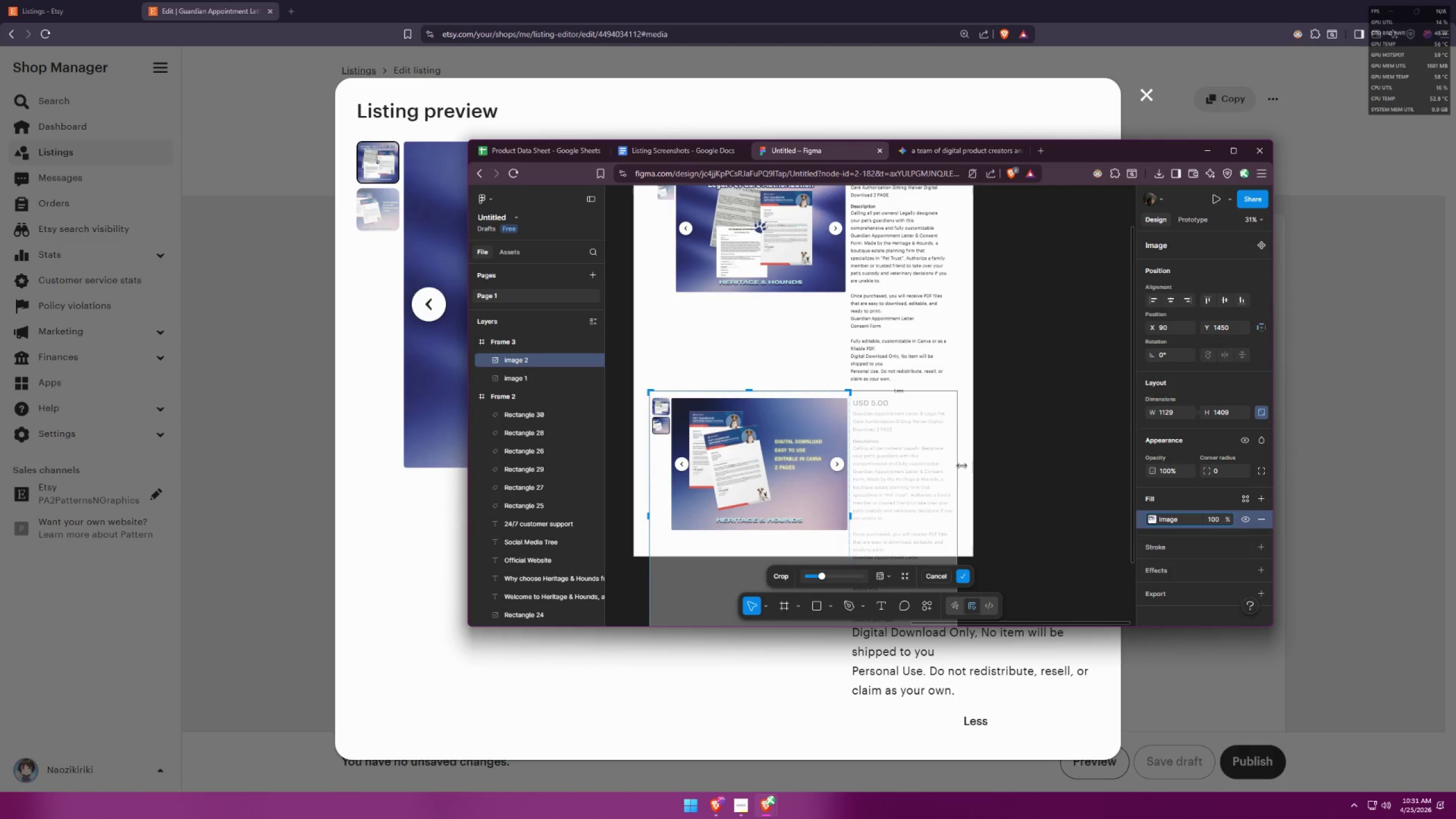 
left_click([995, 455])
 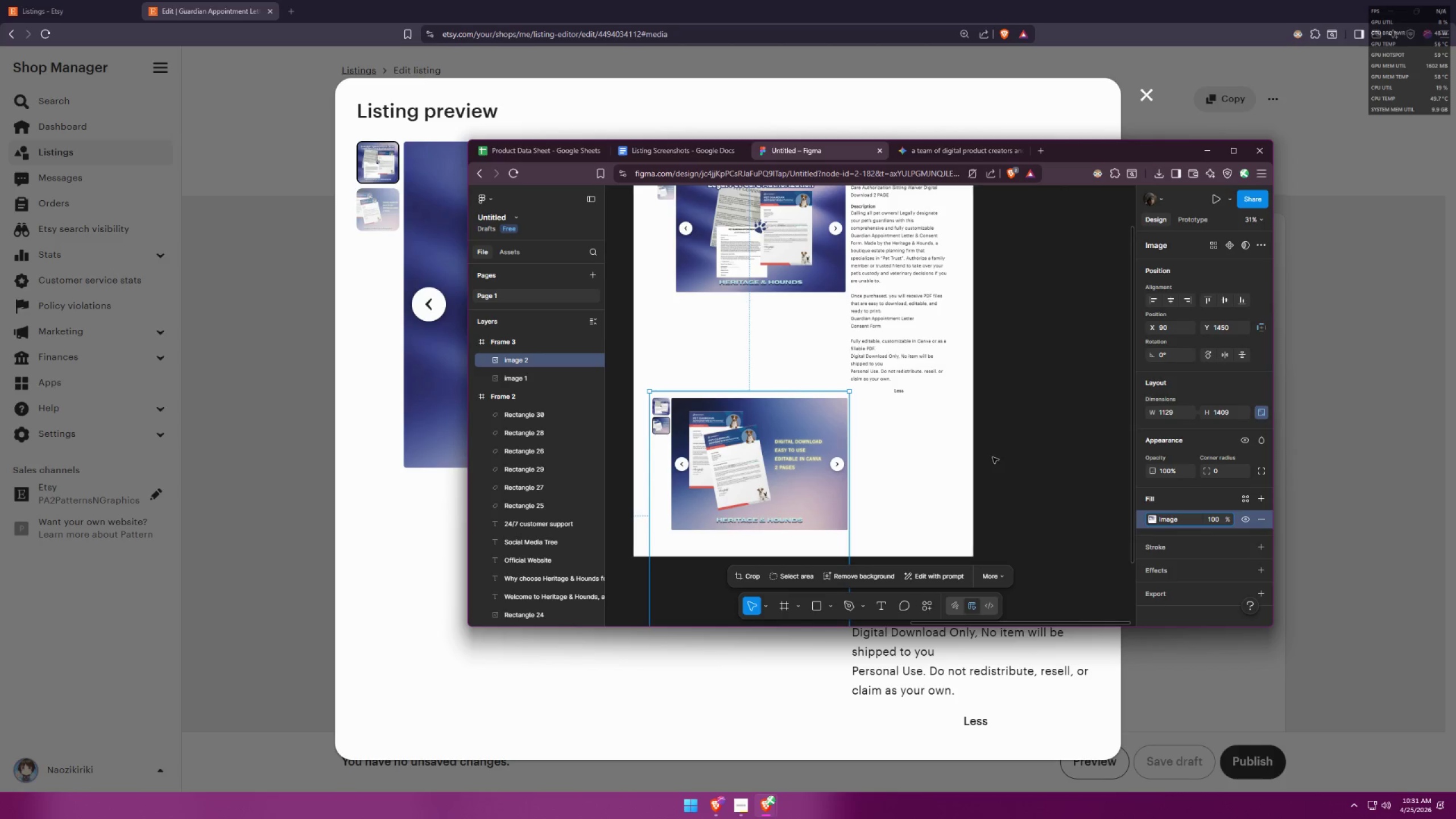 
left_click([1014, 456])
 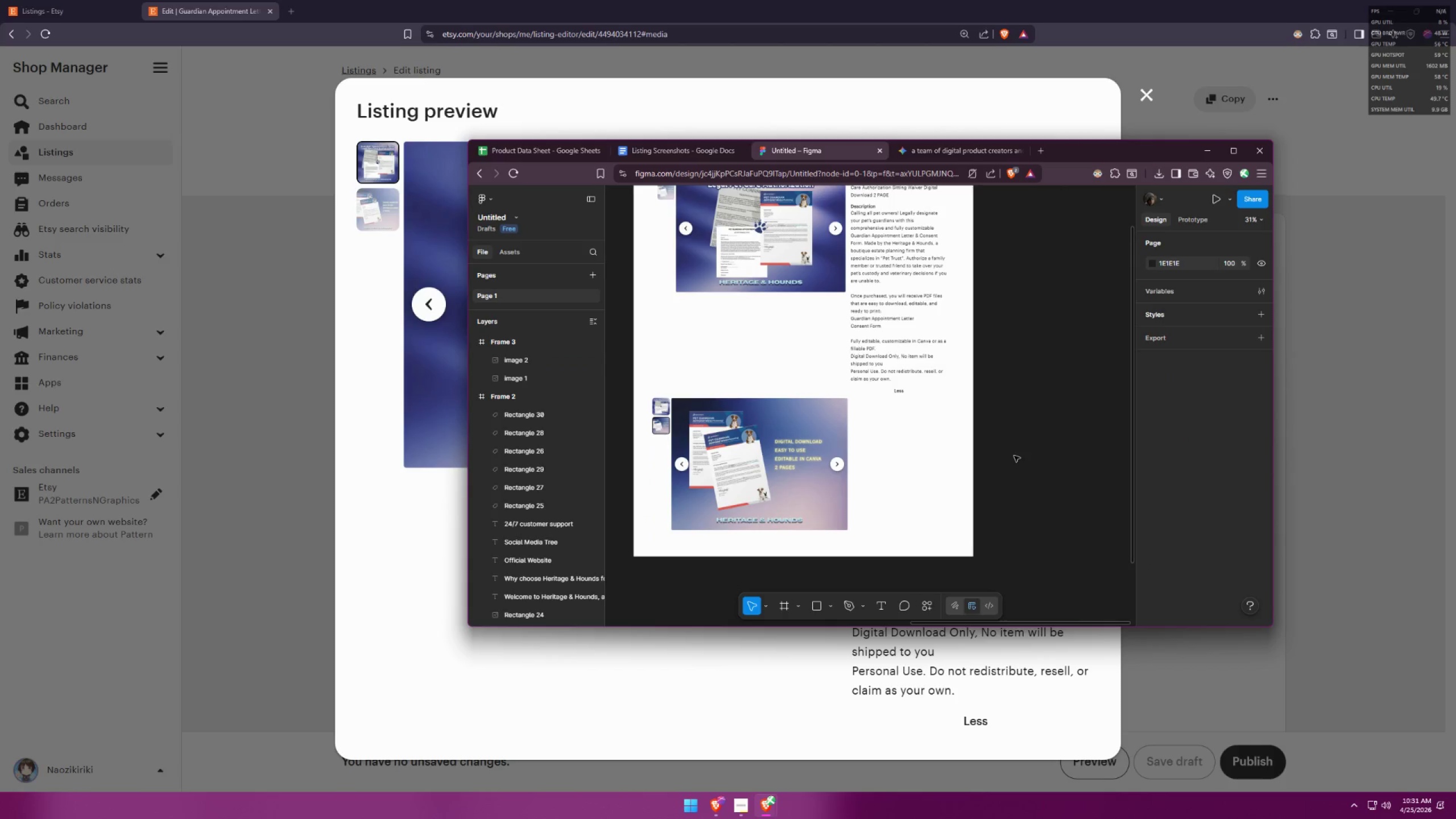 
hold_key(key=ControlLeft, duration=1.31)
 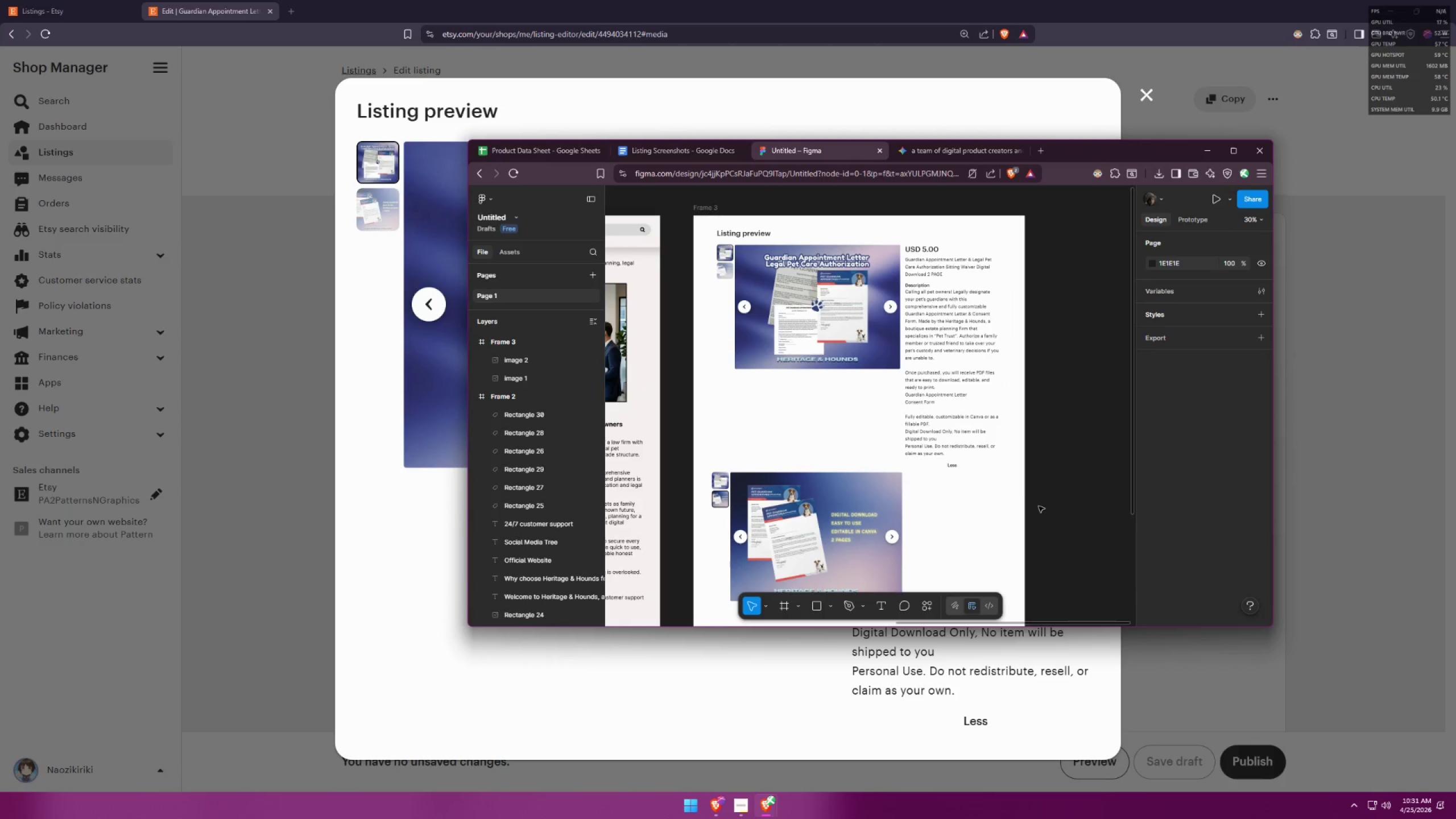 
hold_key(key=ControlLeft, duration=1.52)
 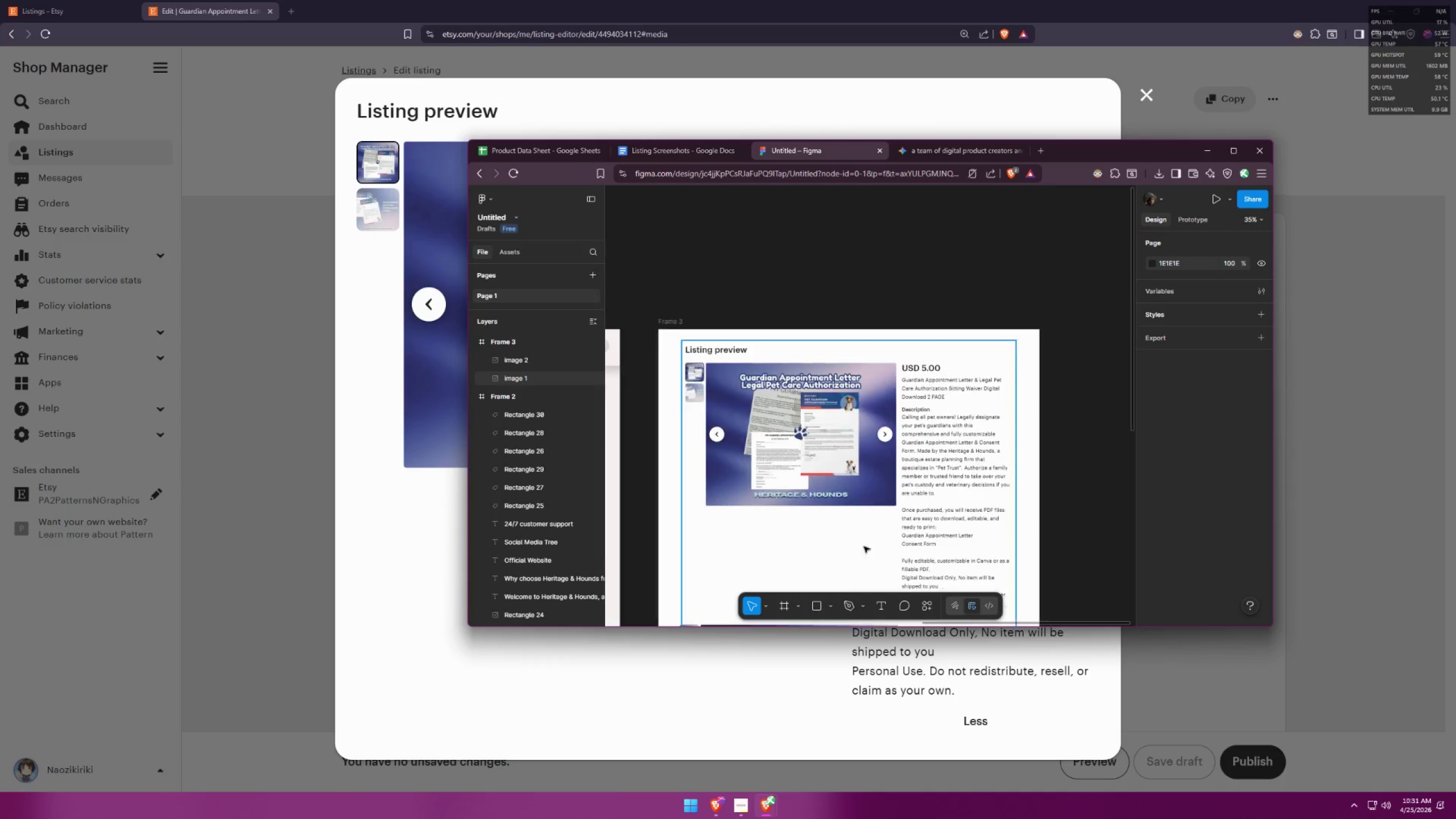 
scroll: coordinate [896, 432], scroll_direction: up, amount: 1.0
 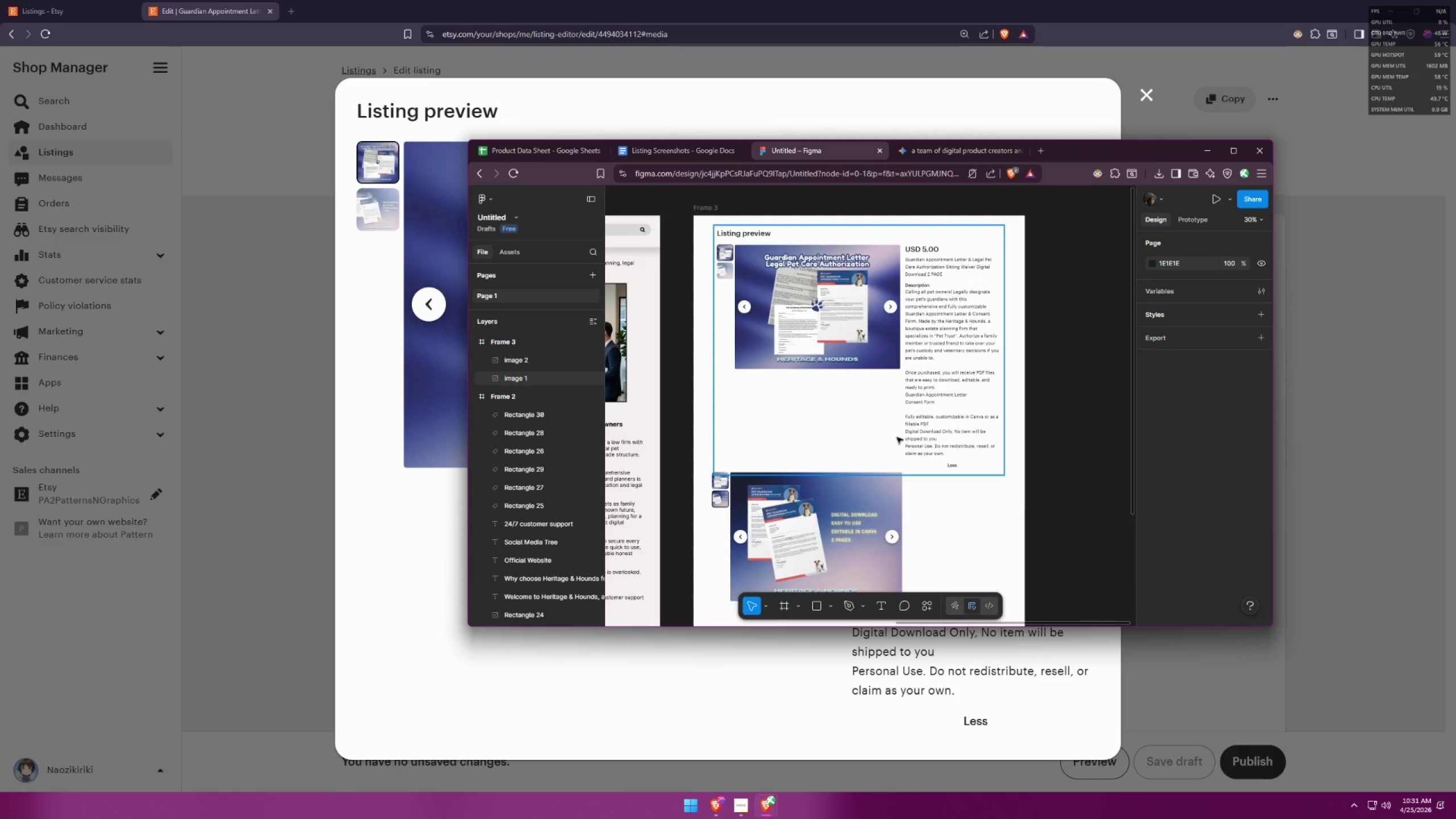 
hold_key(key=ControlLeft, duration=1.51)
 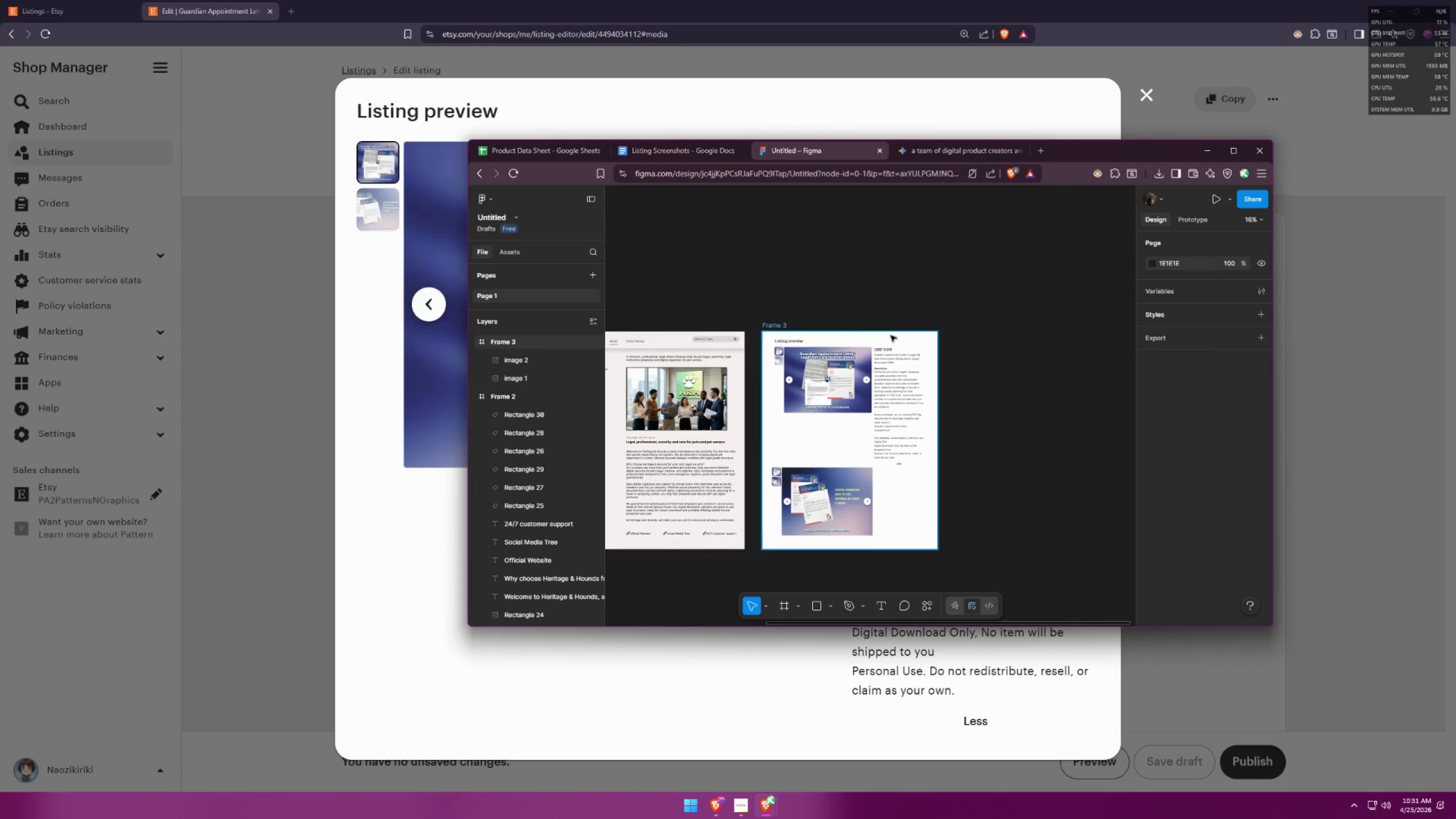 
hold_key(key=ControlLeft, duration=0.64)
 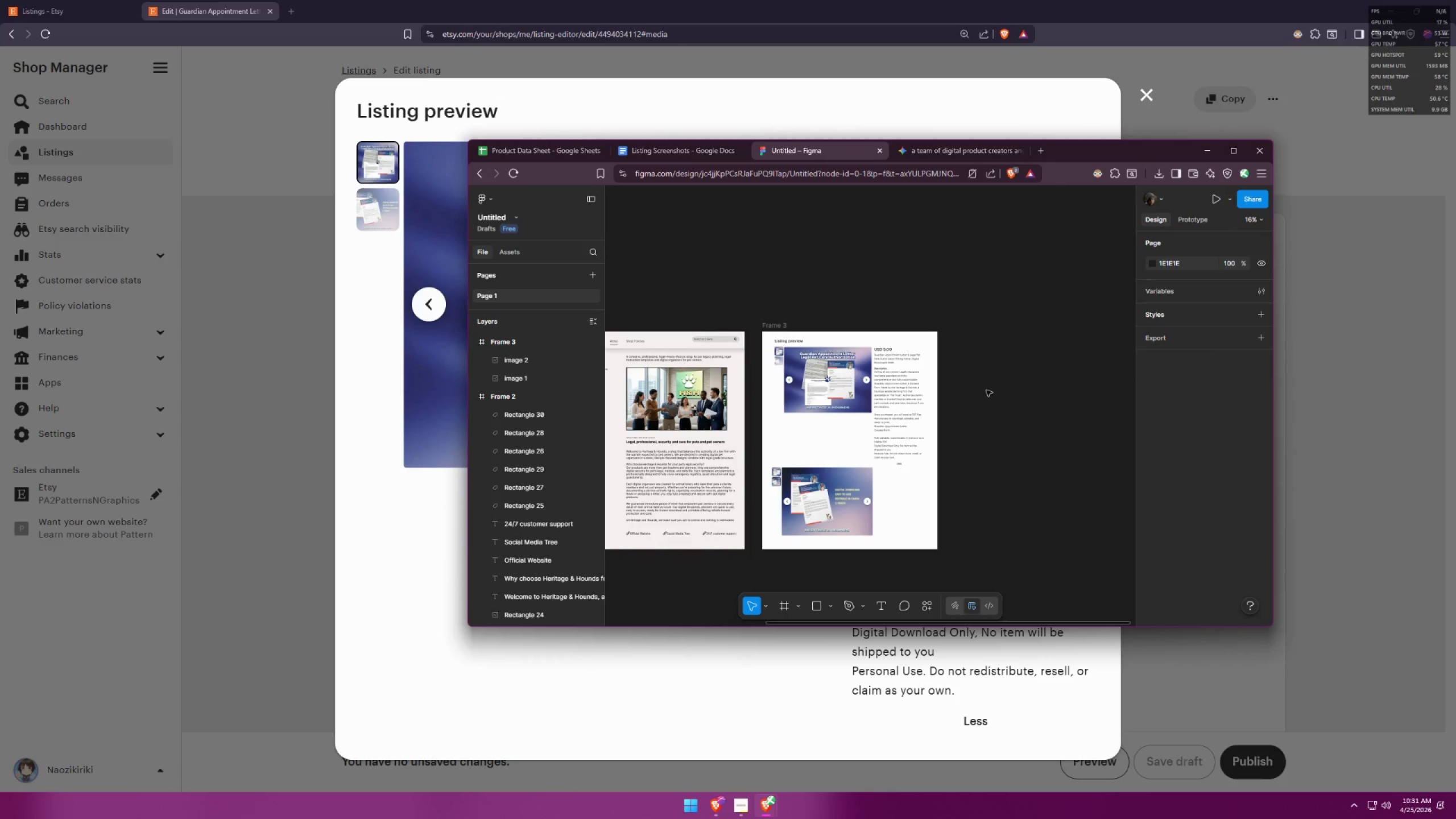 
left_click([995, 389])
 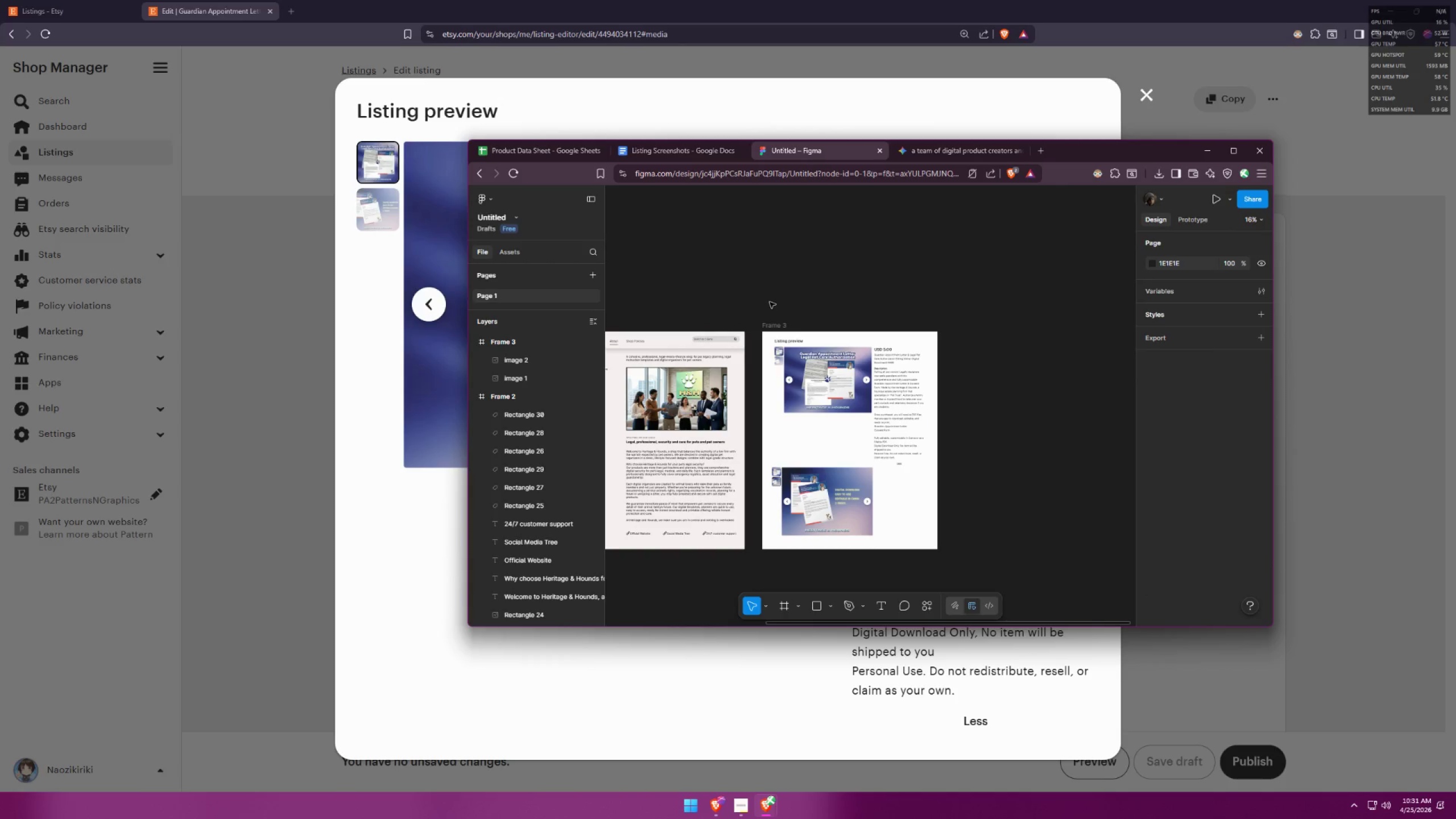 
scroll: coordinate [864, 332], scroll_direction: down, amount: 5.0
 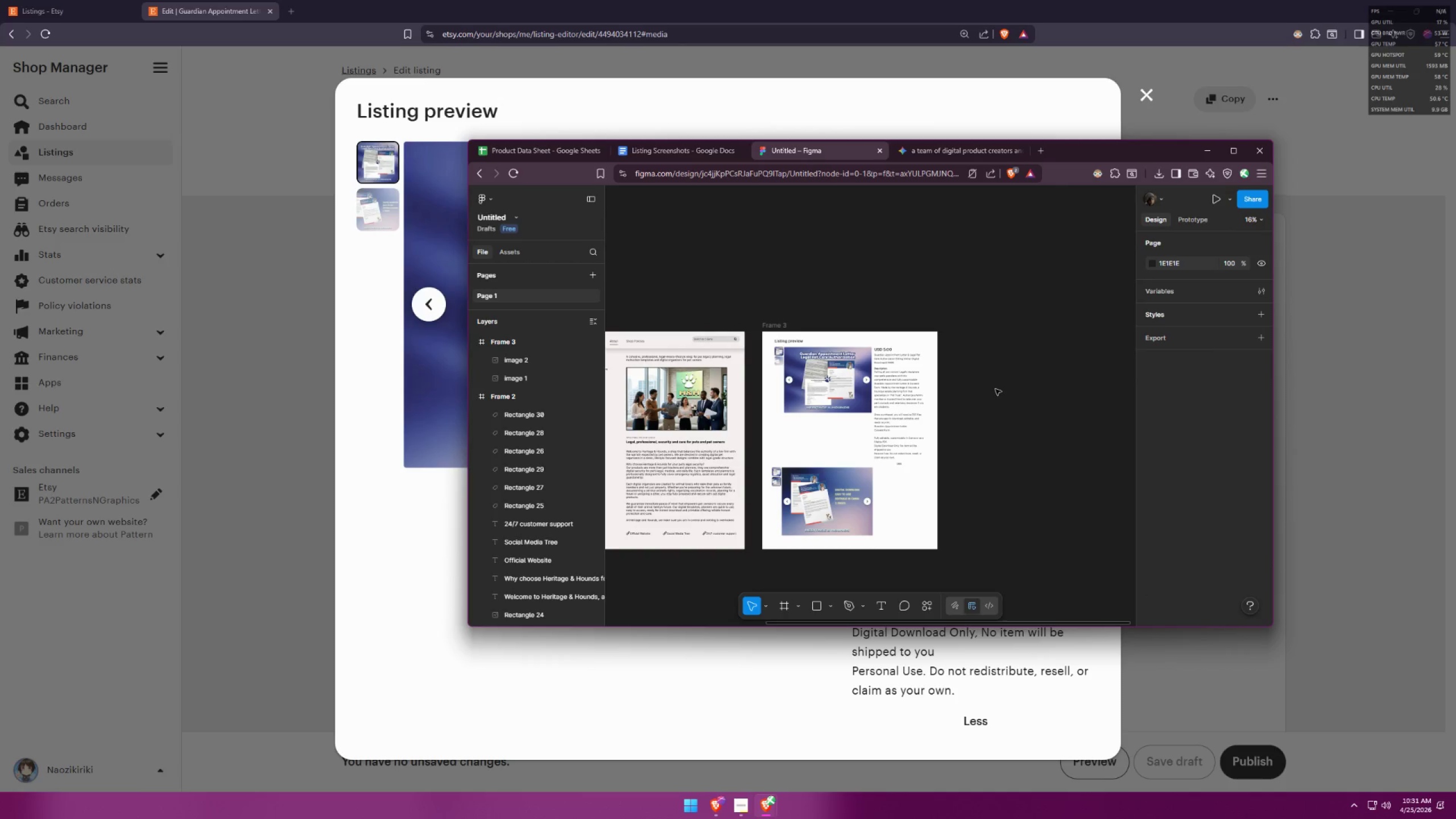 
left_click_drag(start_coordinate=[769, 299], to_coordinate=[917, 551])
 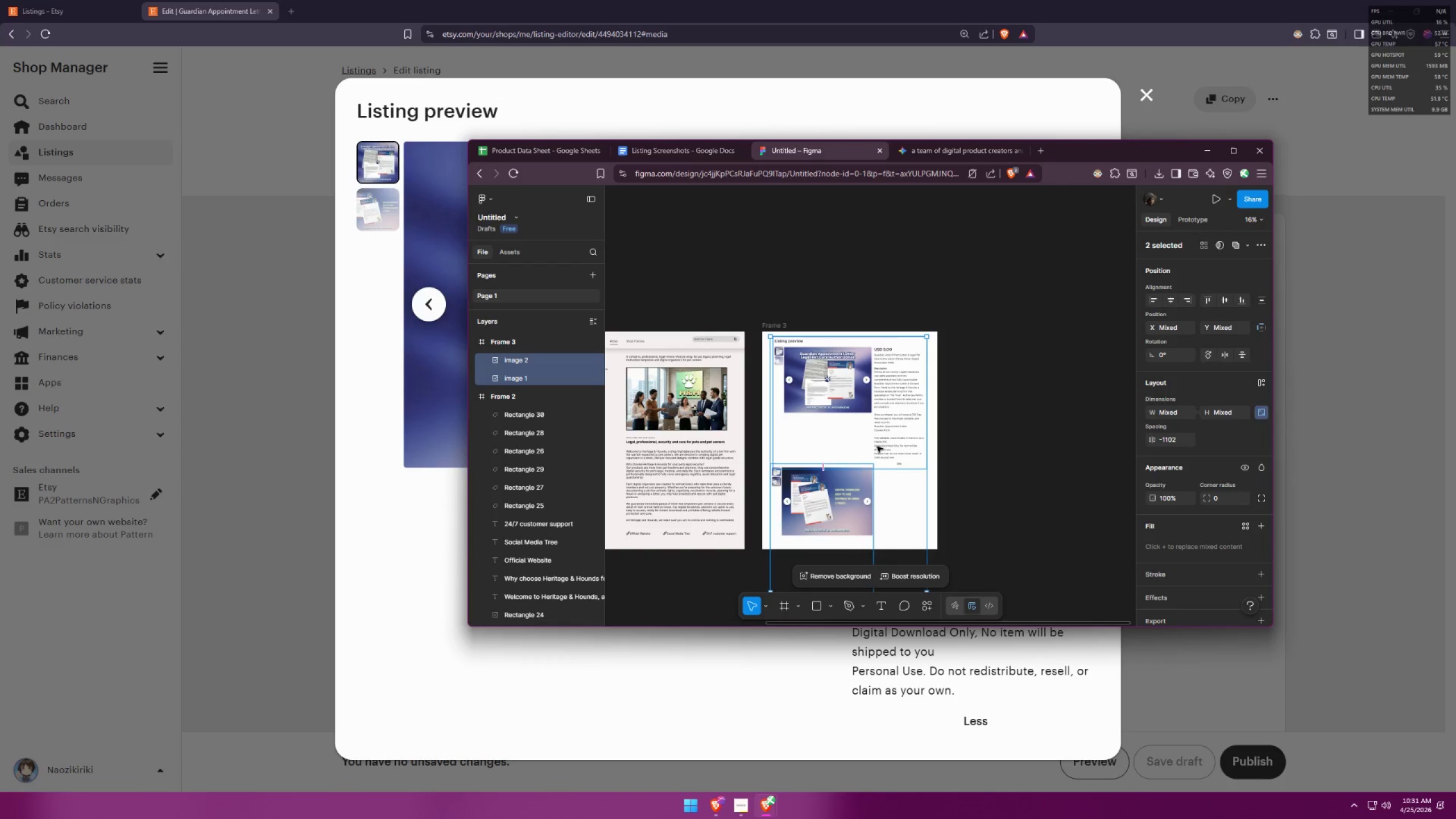 
left_click_drag(start_coordinate=[879, 445], to_coordinate=[880, 448])
 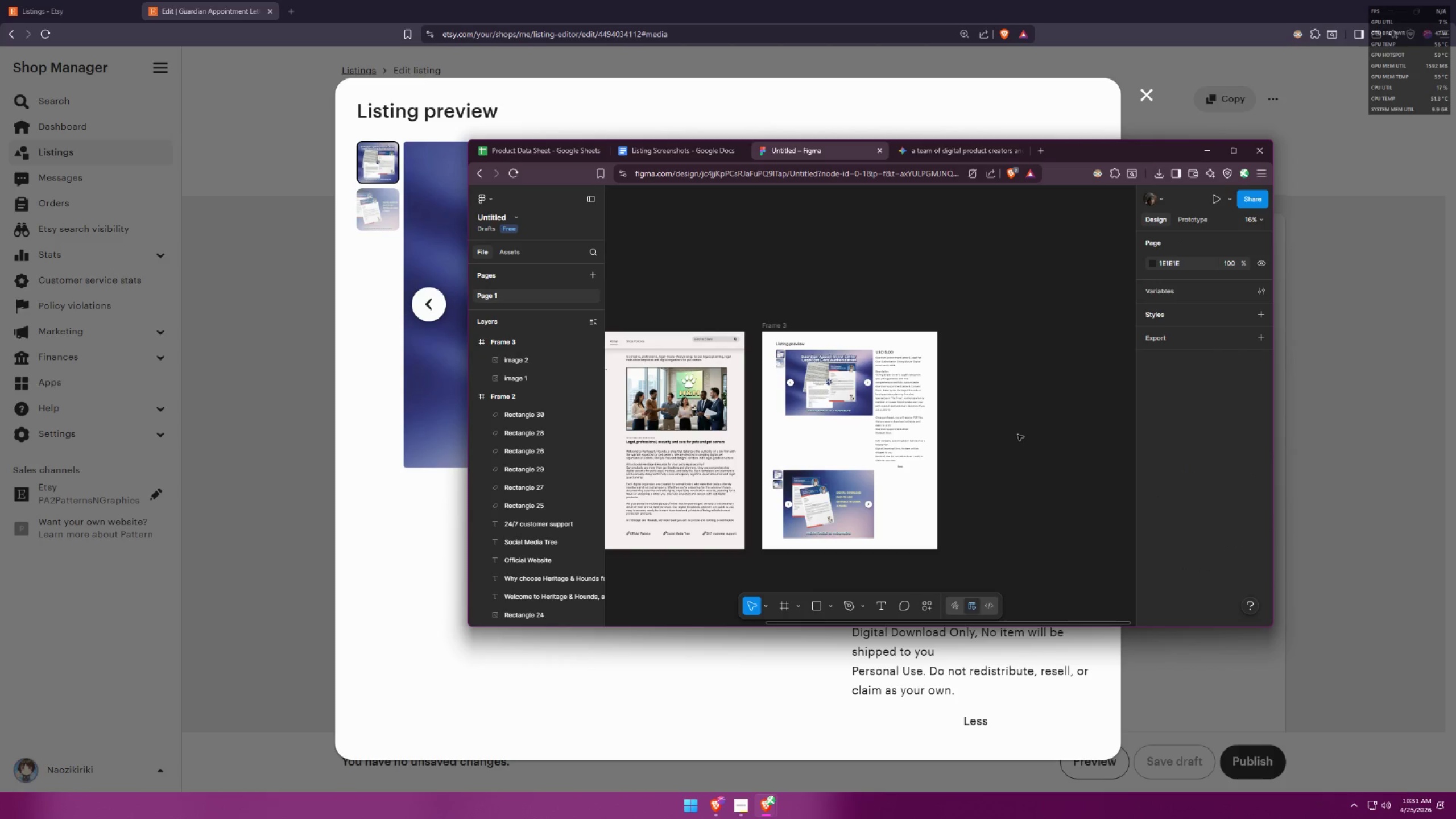 
hold_key(key=ControlLeft, duration=0.34)
scroll: coordinate [1058, 395], scroll_direction: down, amount: 6.0
 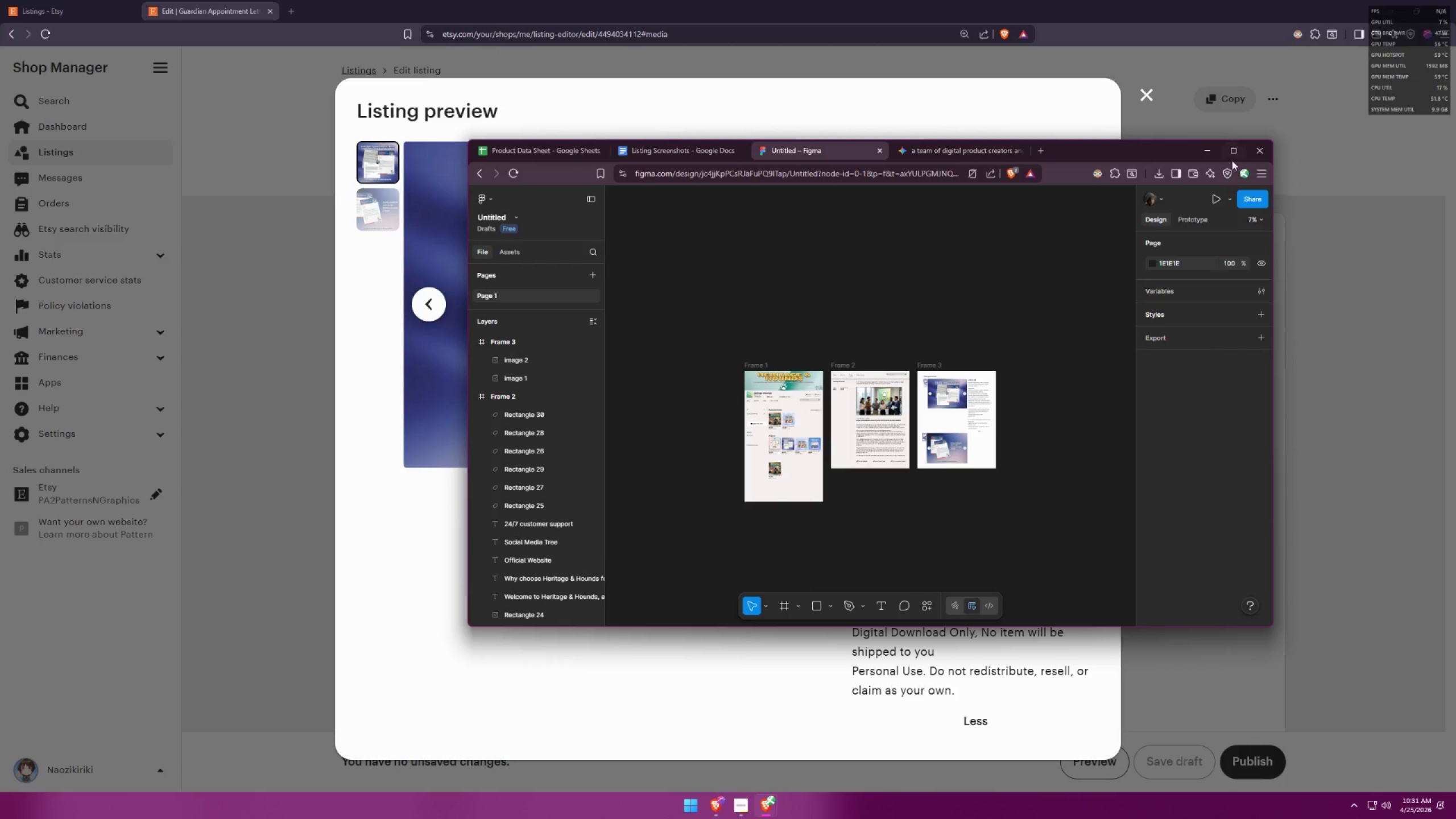 
left_click([1234, 149])
 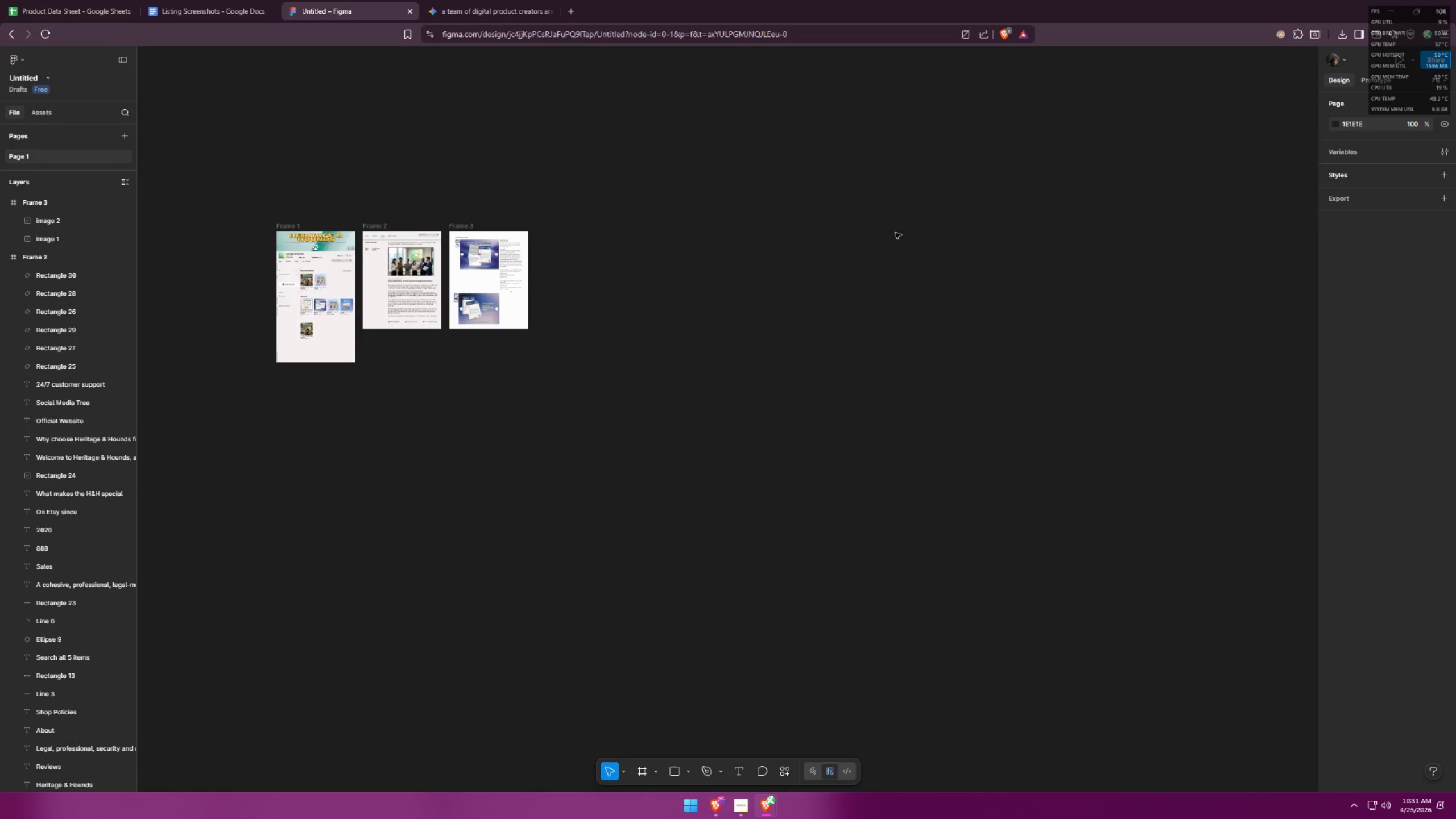 
hold_key(key=ControlLeft, duration=0.39)
 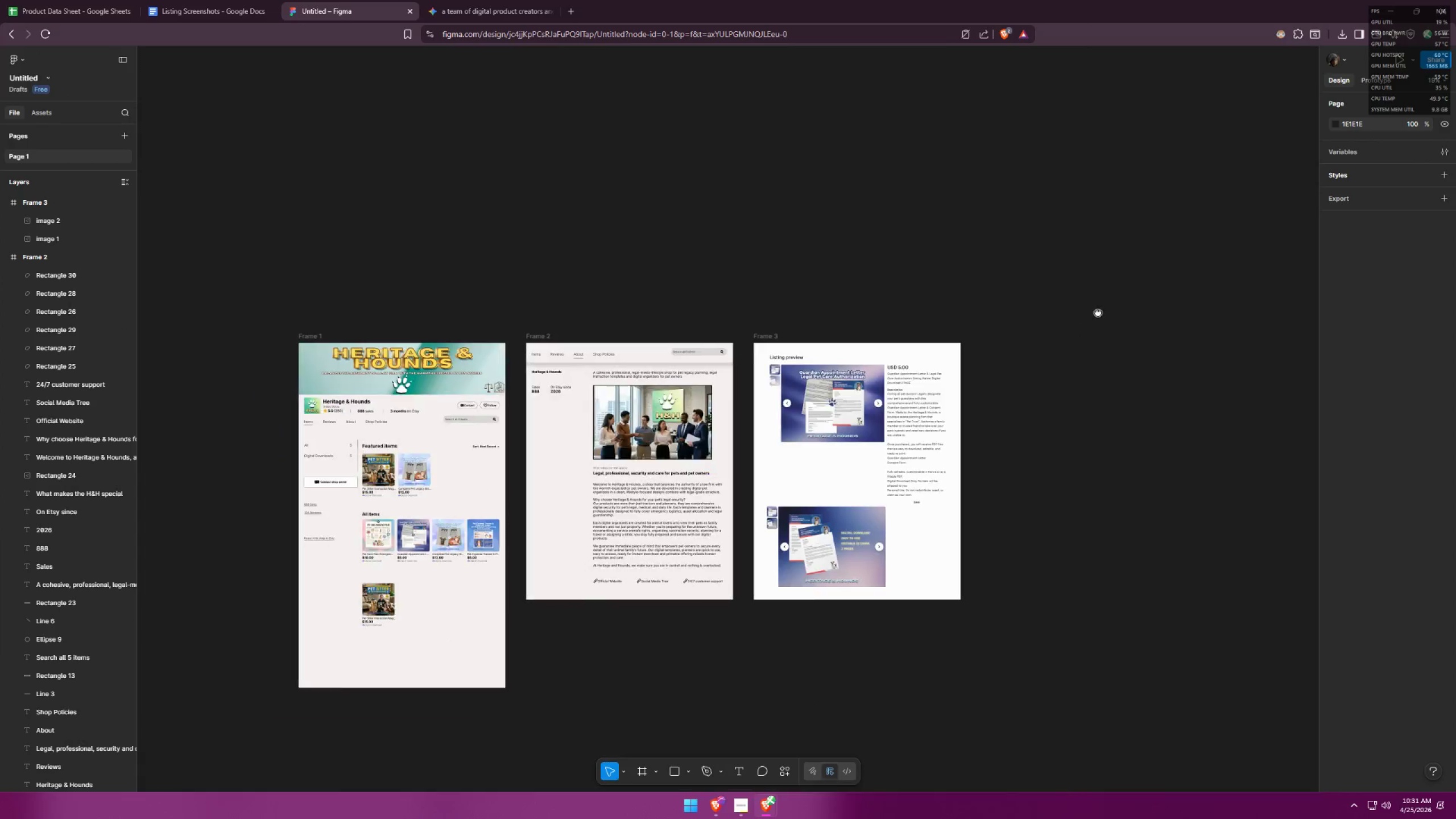 
scroll: coordinate [433, 247], scroll_direction: up, amount: 7.0
 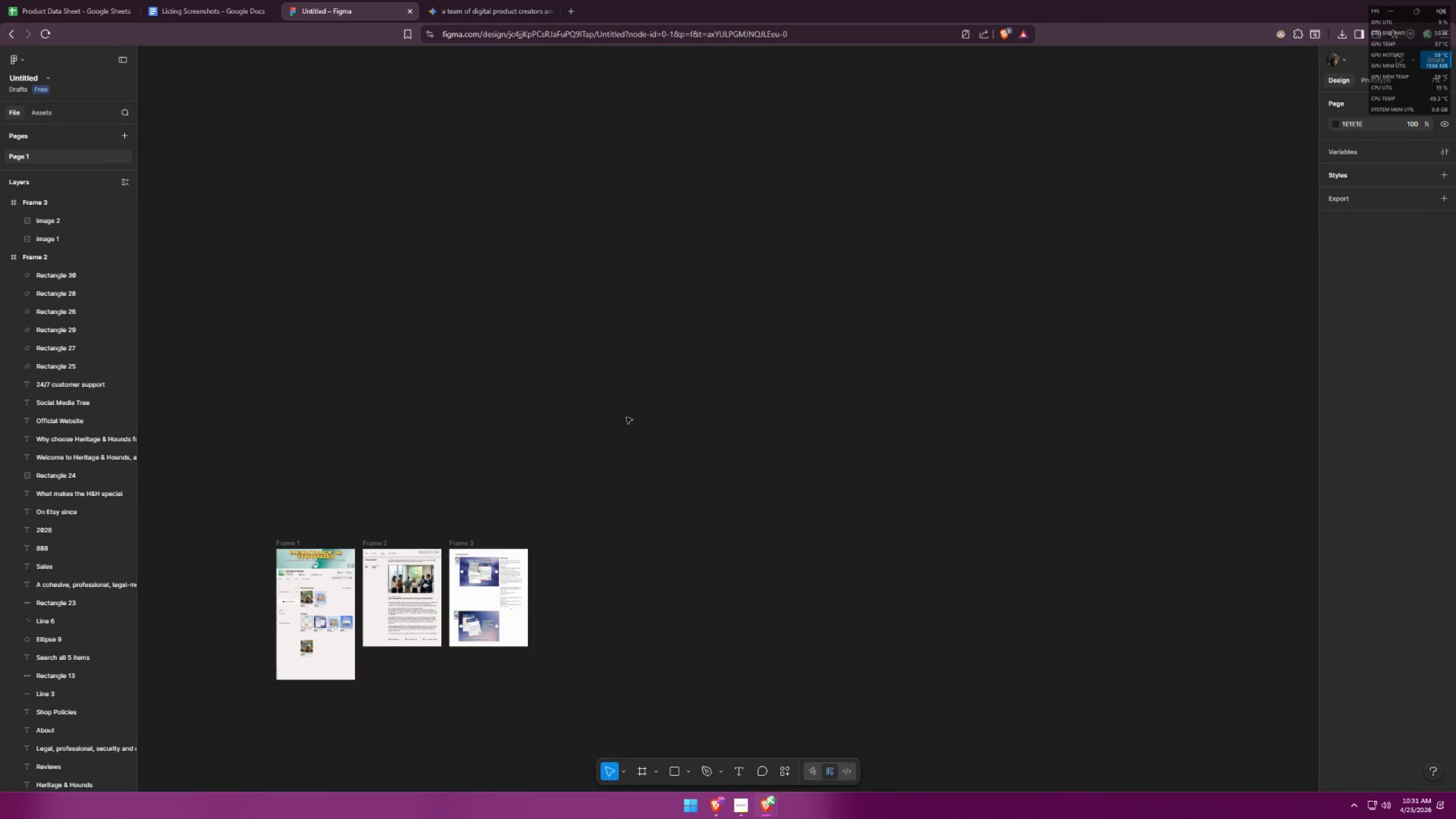 
hold_key(key=Space, duration=0.56)
 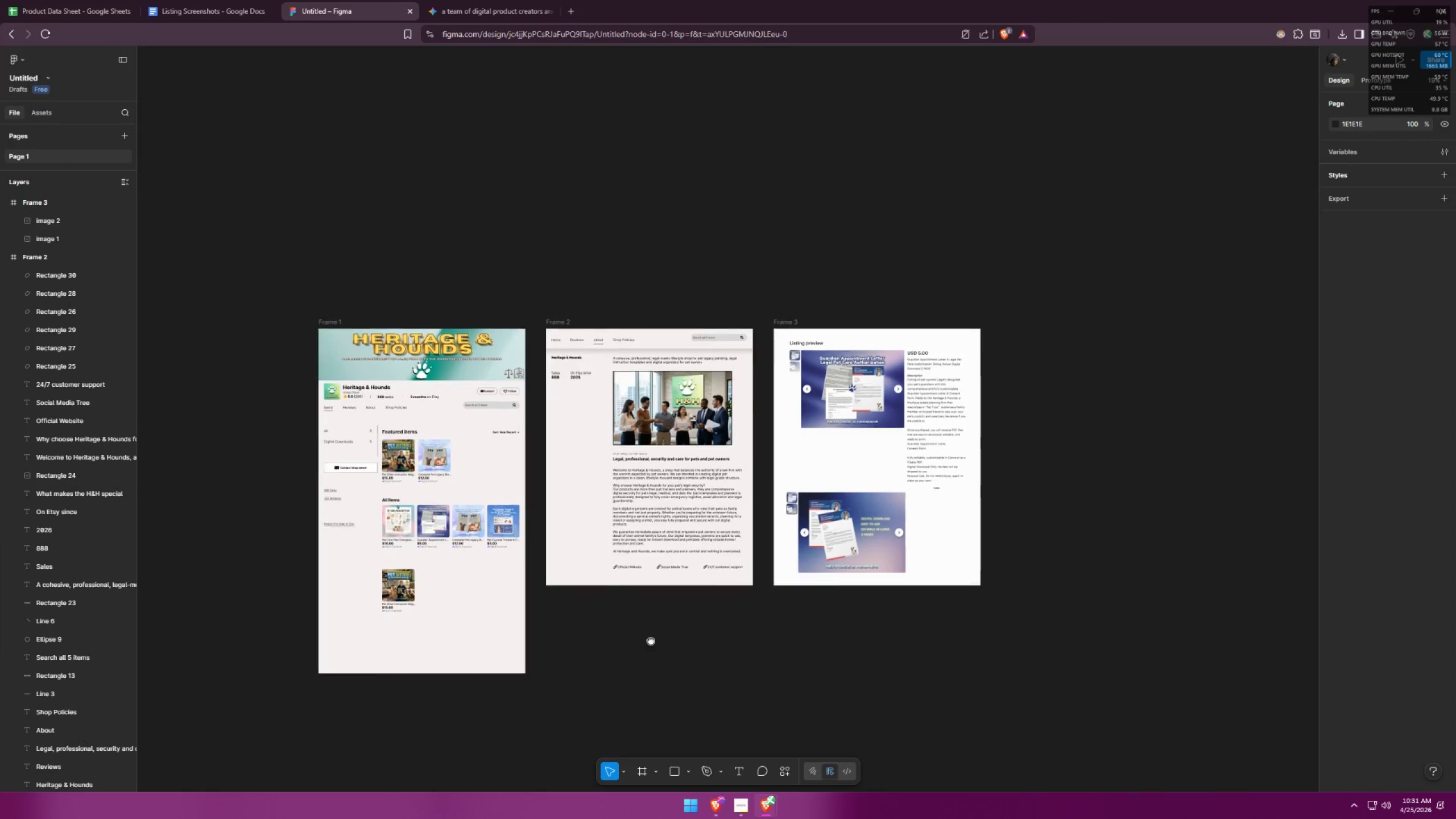 
left_click_drag(start_coordinate=[633, 534], to_coordinate=[1098, 312])
 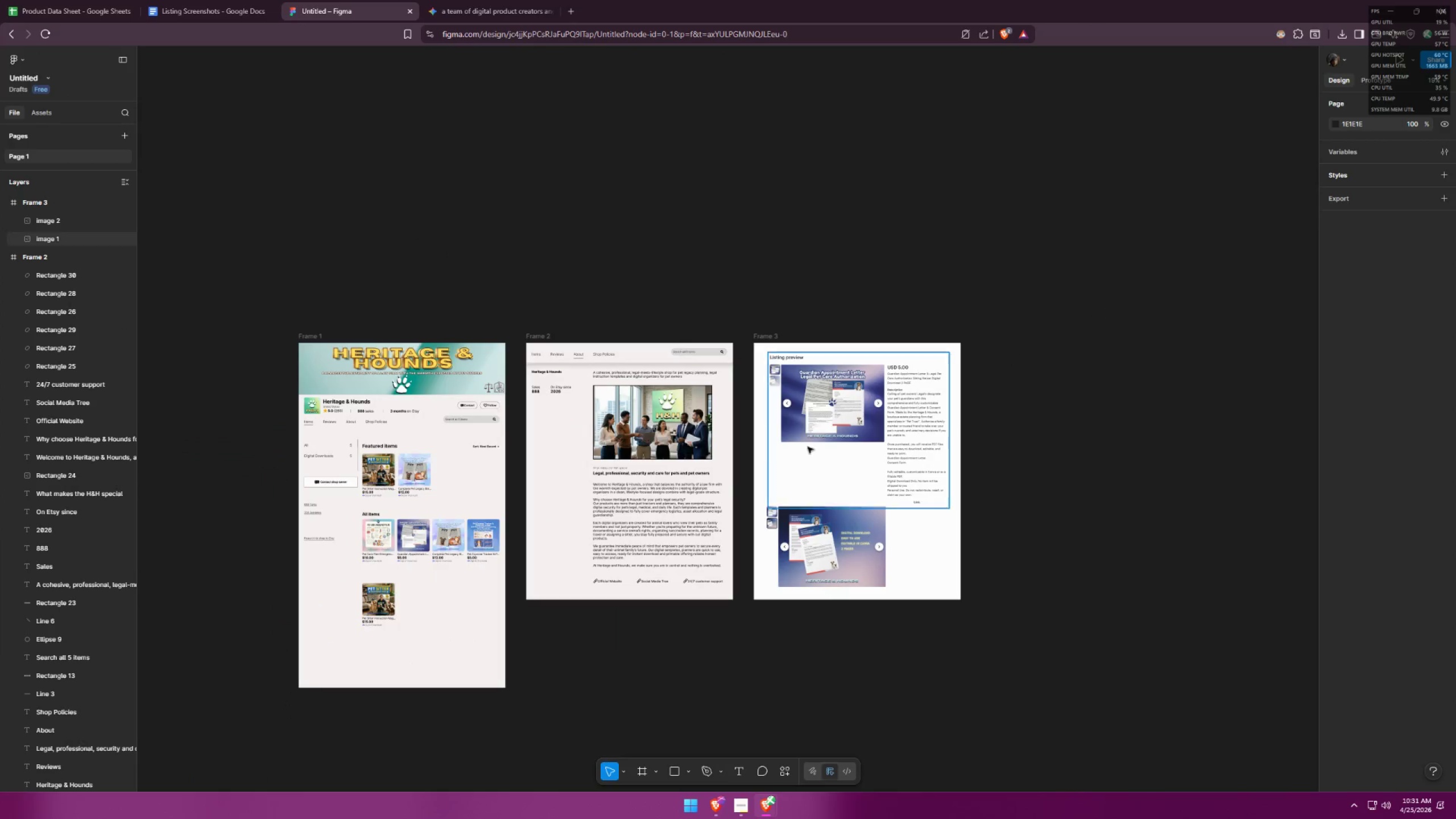 
scroll: coordinate [548, 539], scroll_direction: up, amount: 7.0
 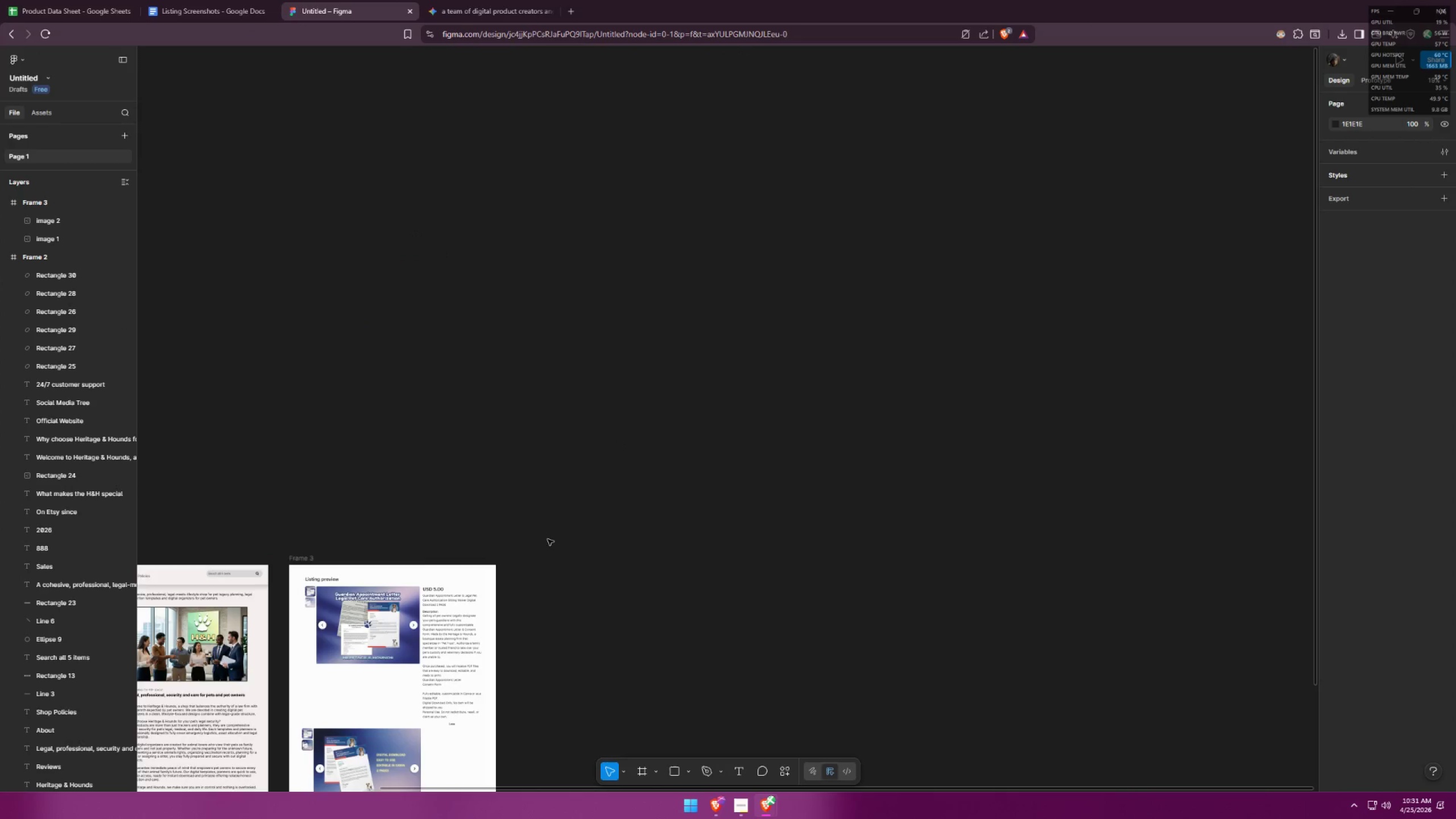 
hold_key(key=Space, duration=0.67)
 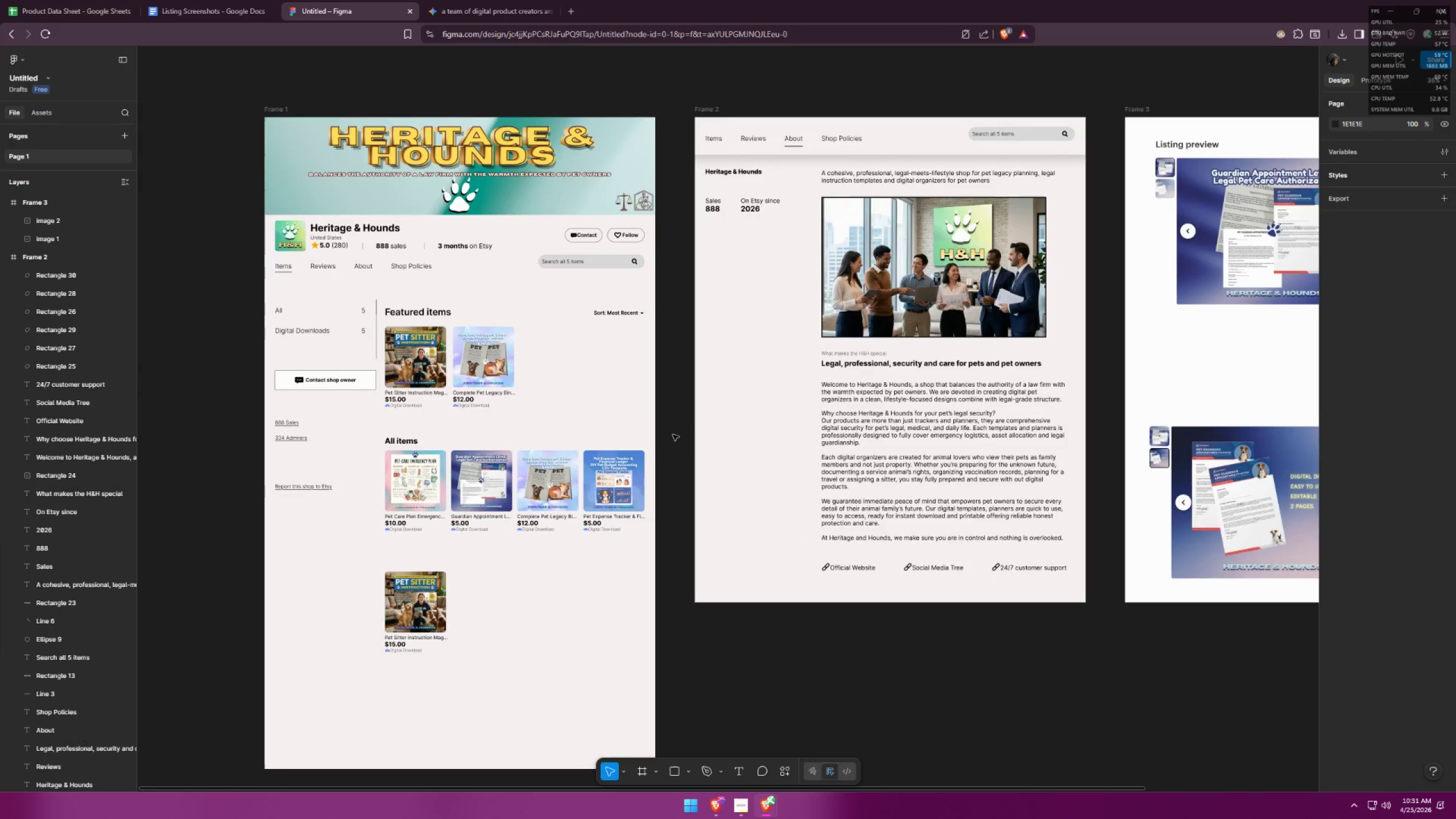 
left_click_drag(start_coordinate=[624, 659], to_coordinate=[780, 586])
 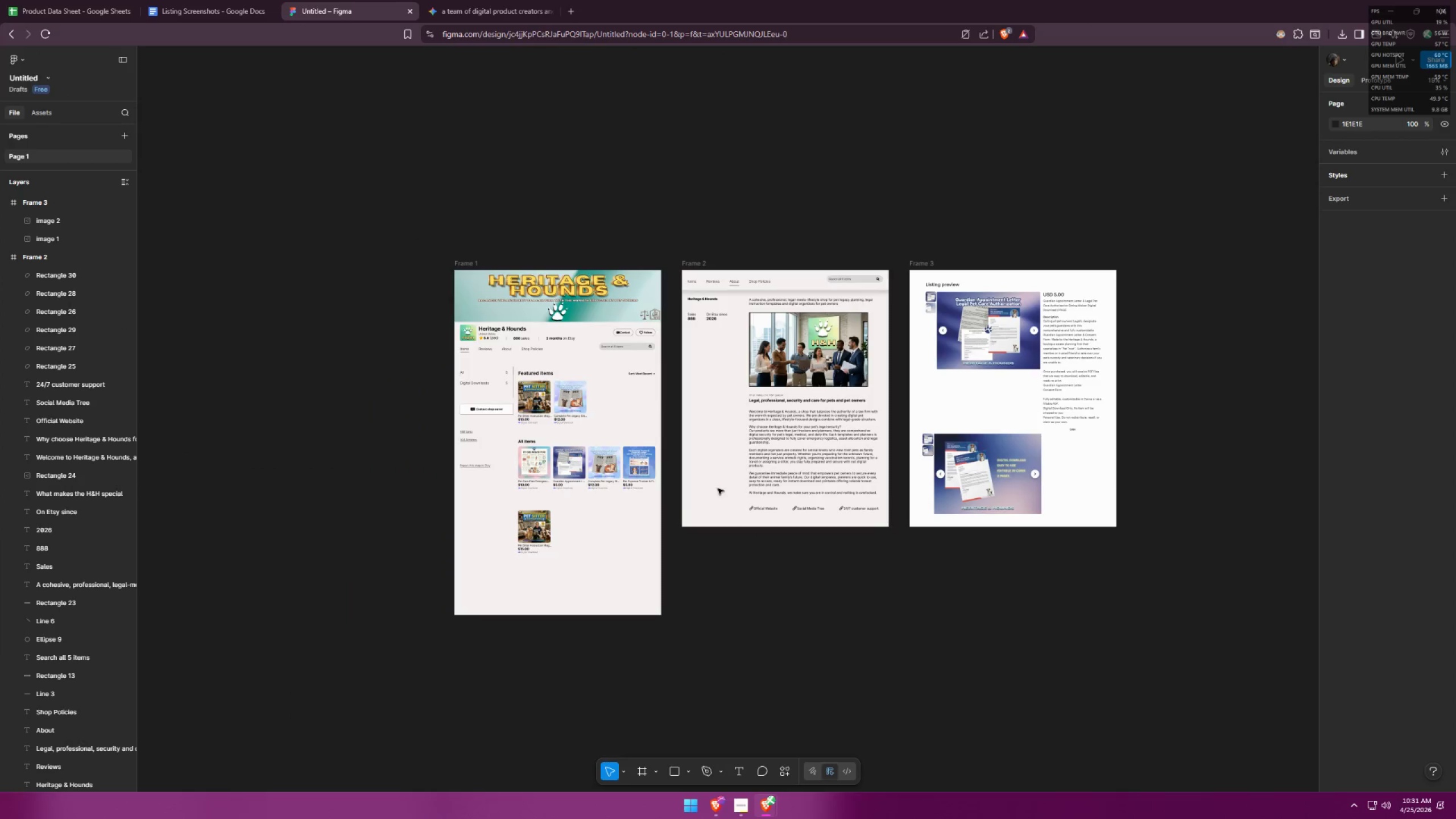 
hold_key(key=ControlLeft, duration=1.06)
scroll: coordinate [699, 412], scroll_direction: up, amount: 3.0
 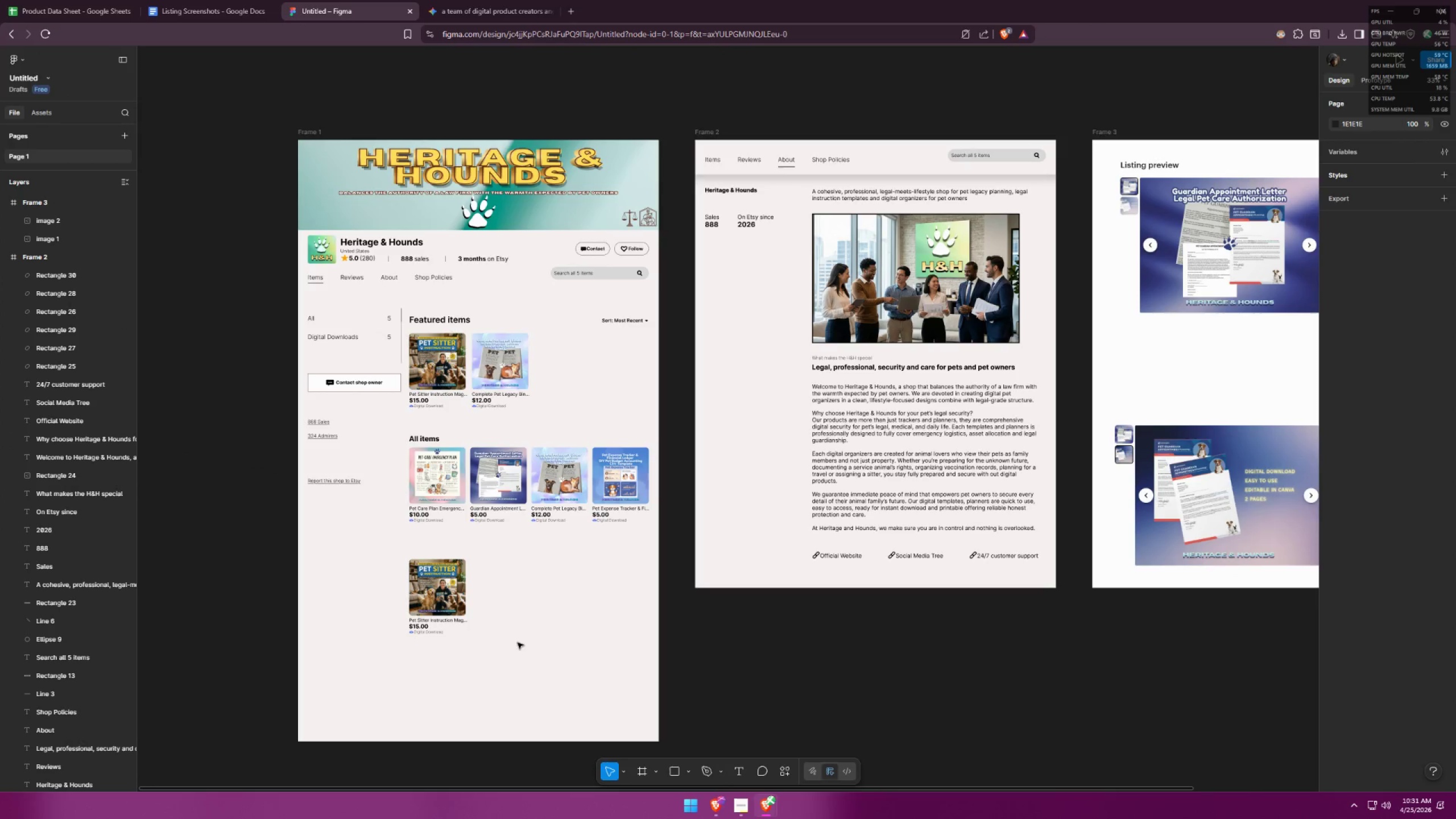 
left_click([478, 743])
 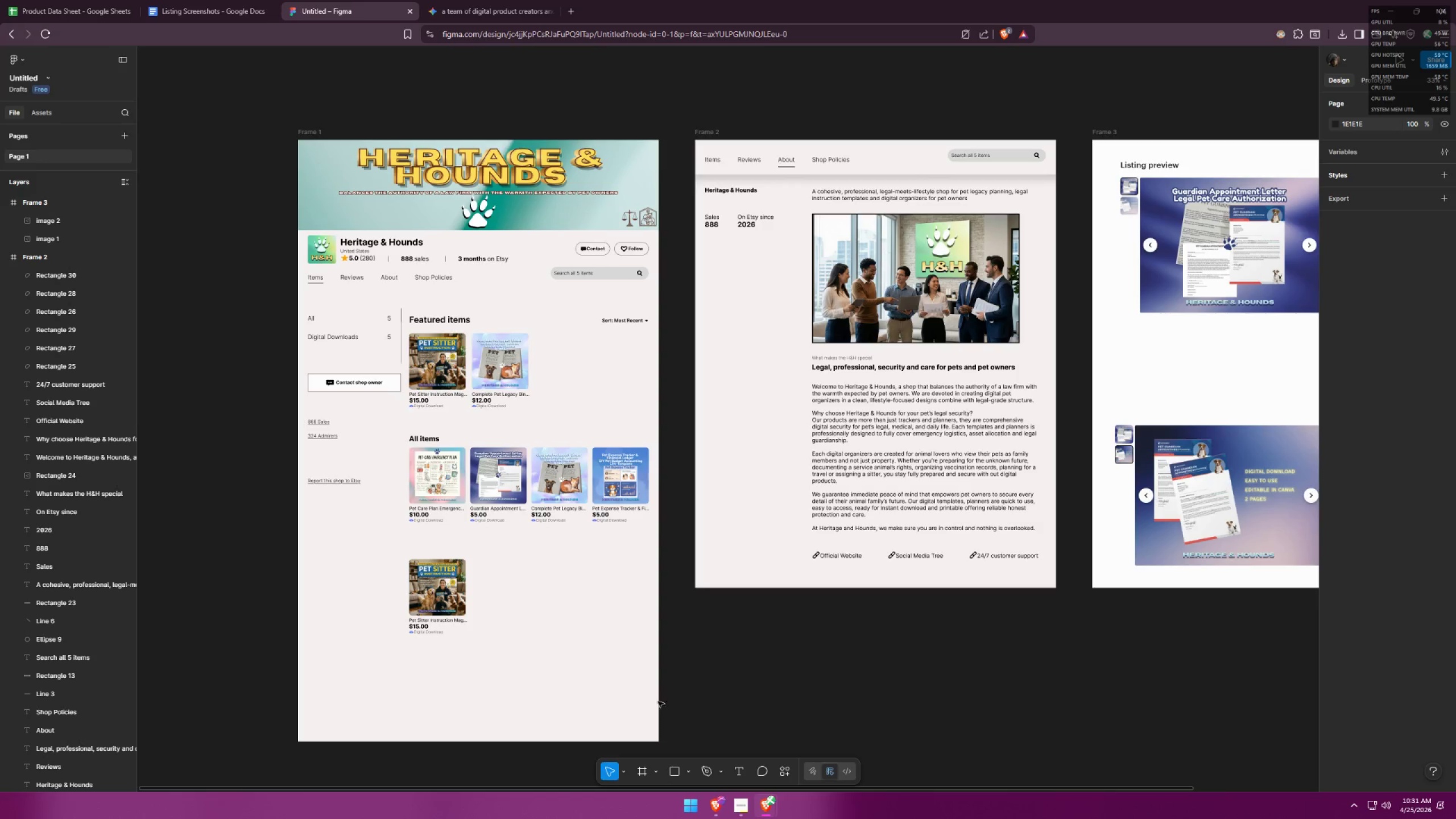 
left_click([665, 684])
 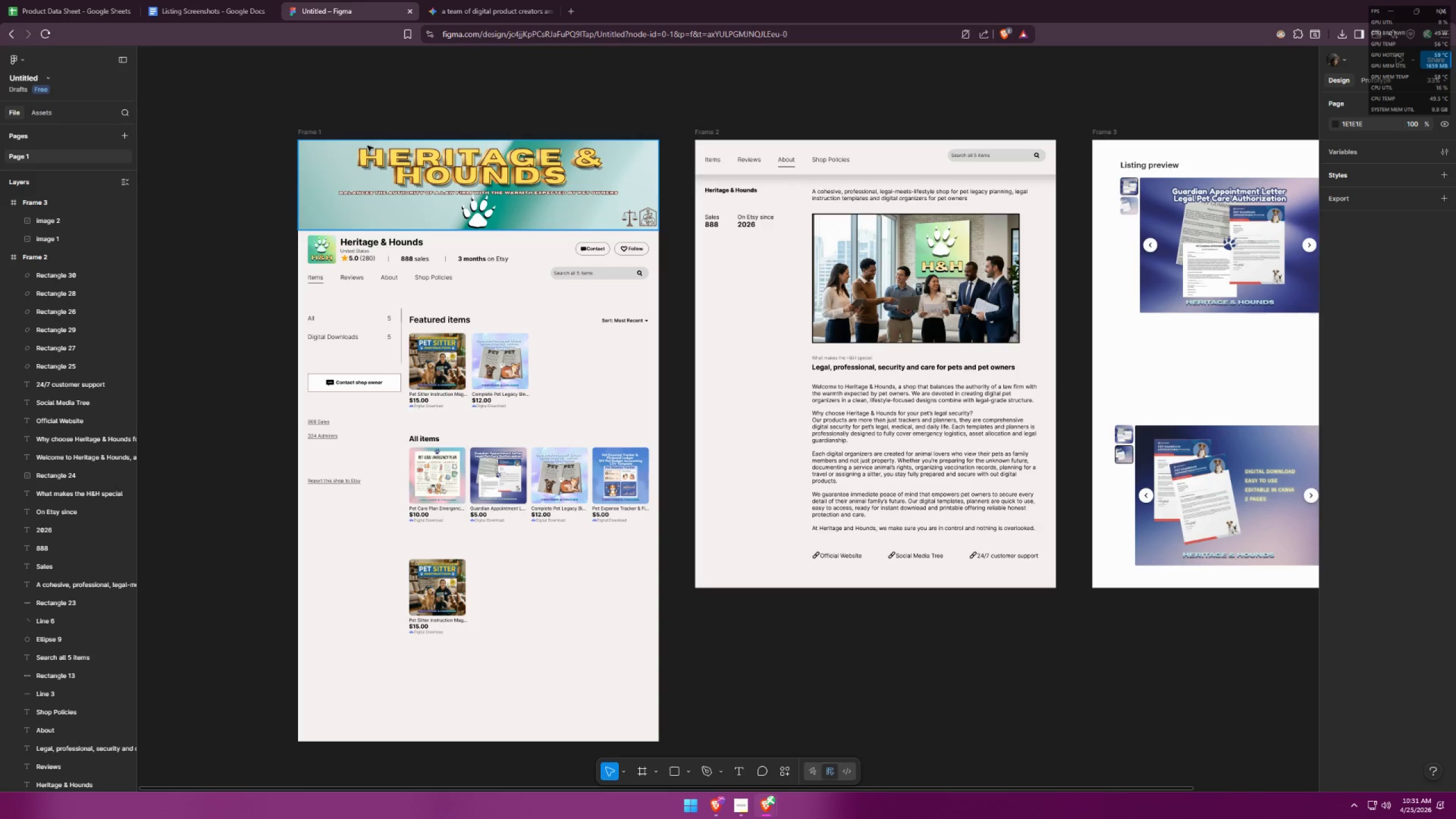 
left_click([315, 135])
 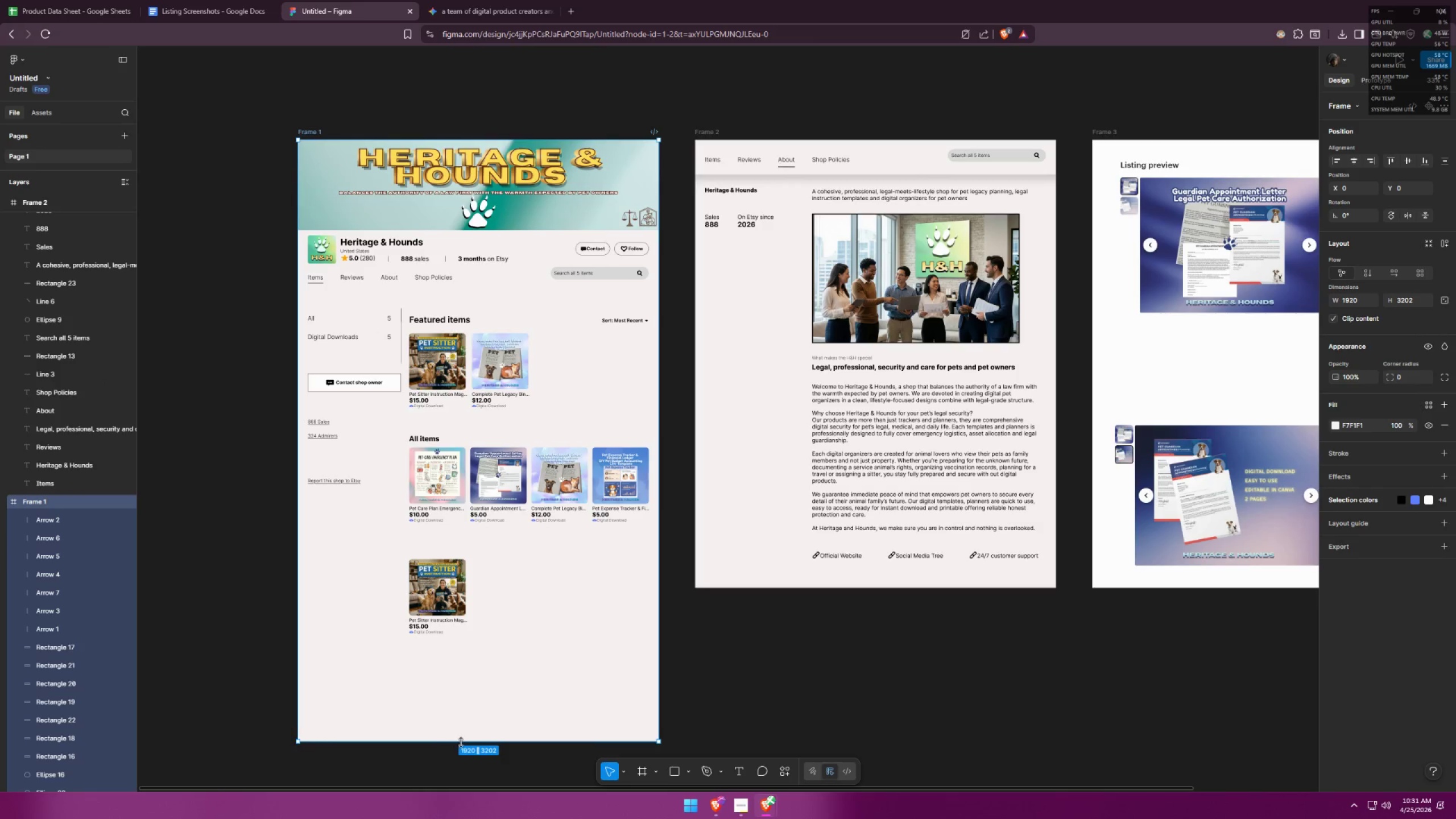 
left_click_drag(start_coordinate=[461, 742], to_coordinate=[465, 657])
 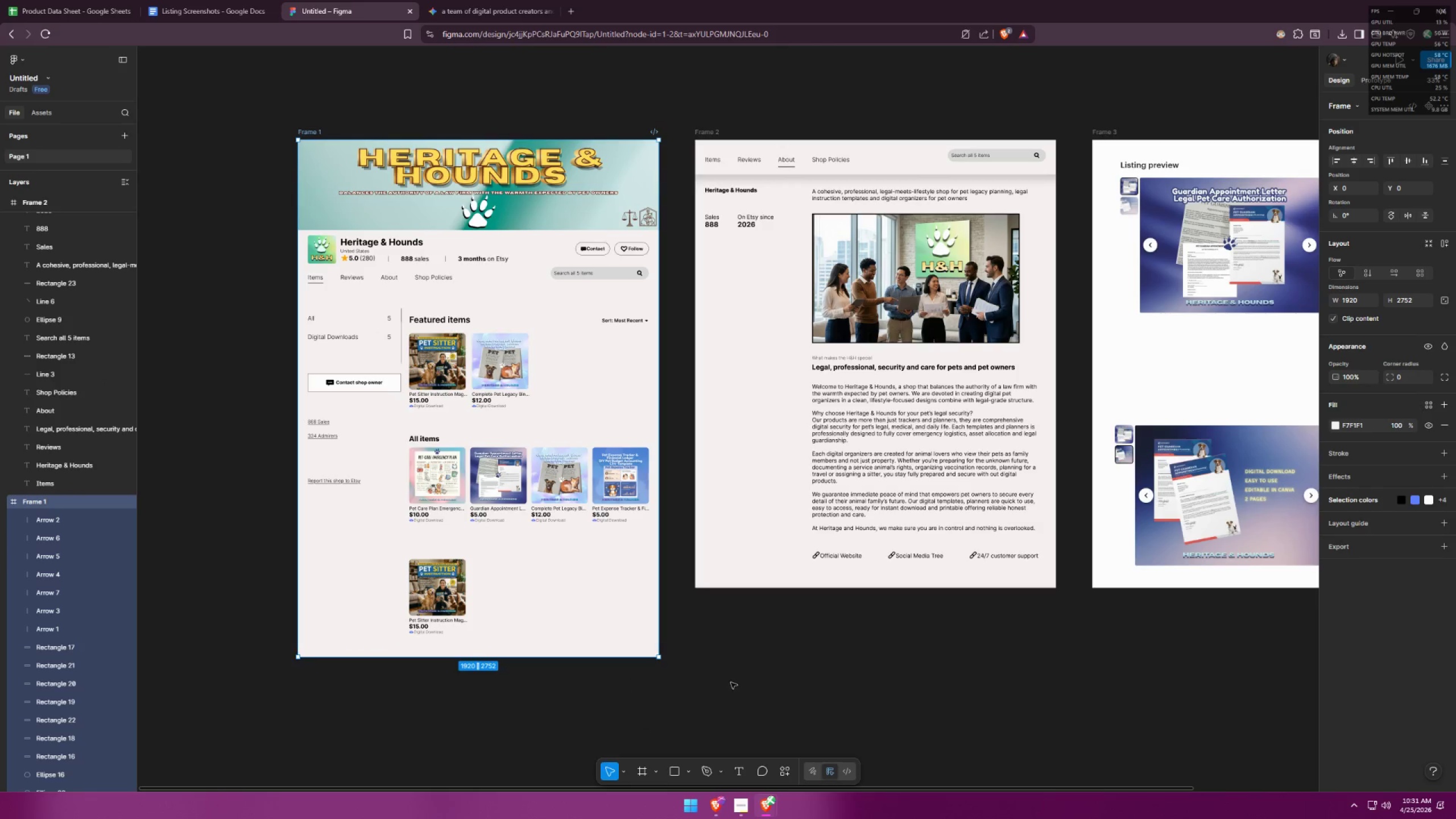 
left_click([733, 682])
 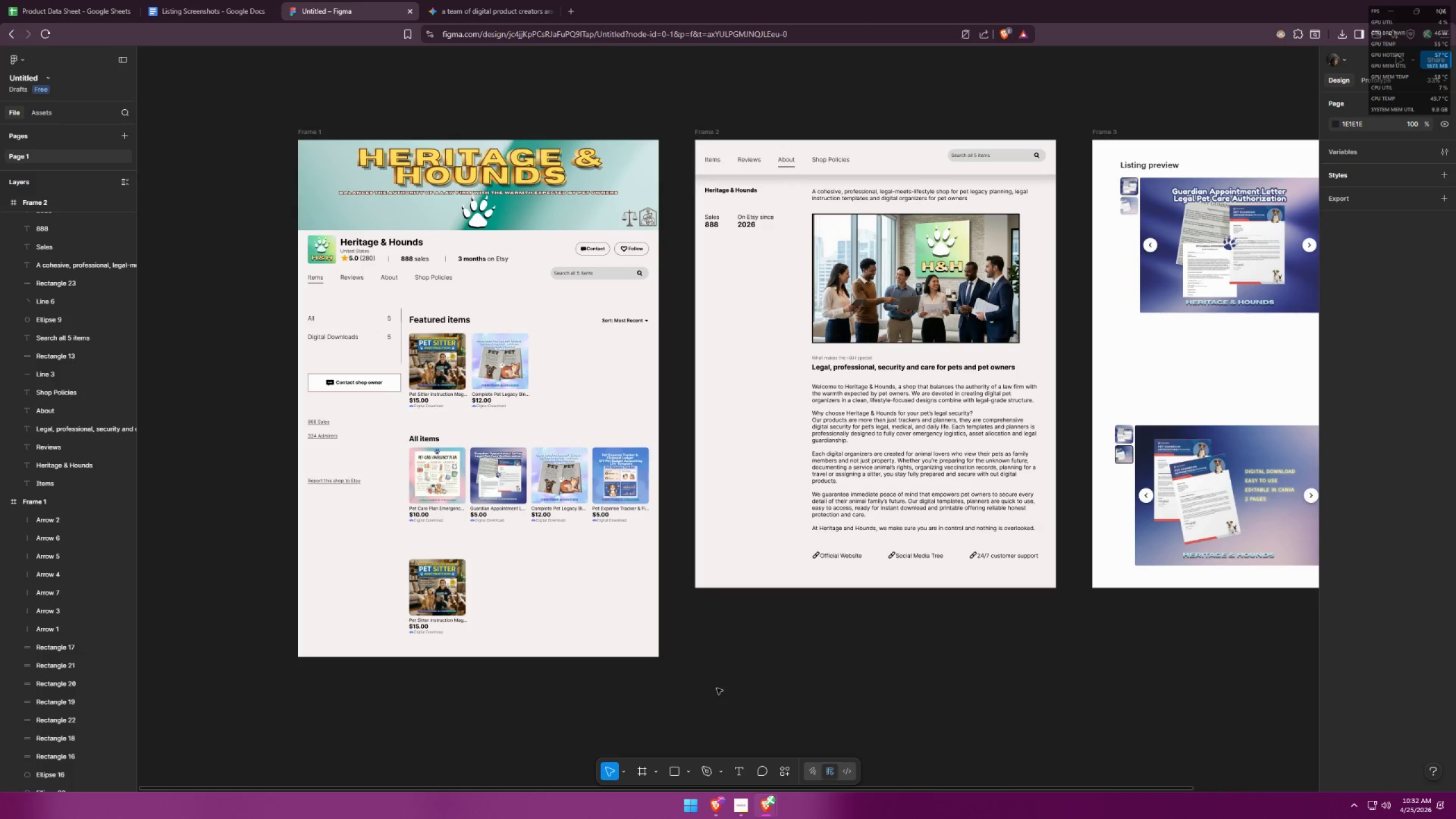 
wait(5.78)
 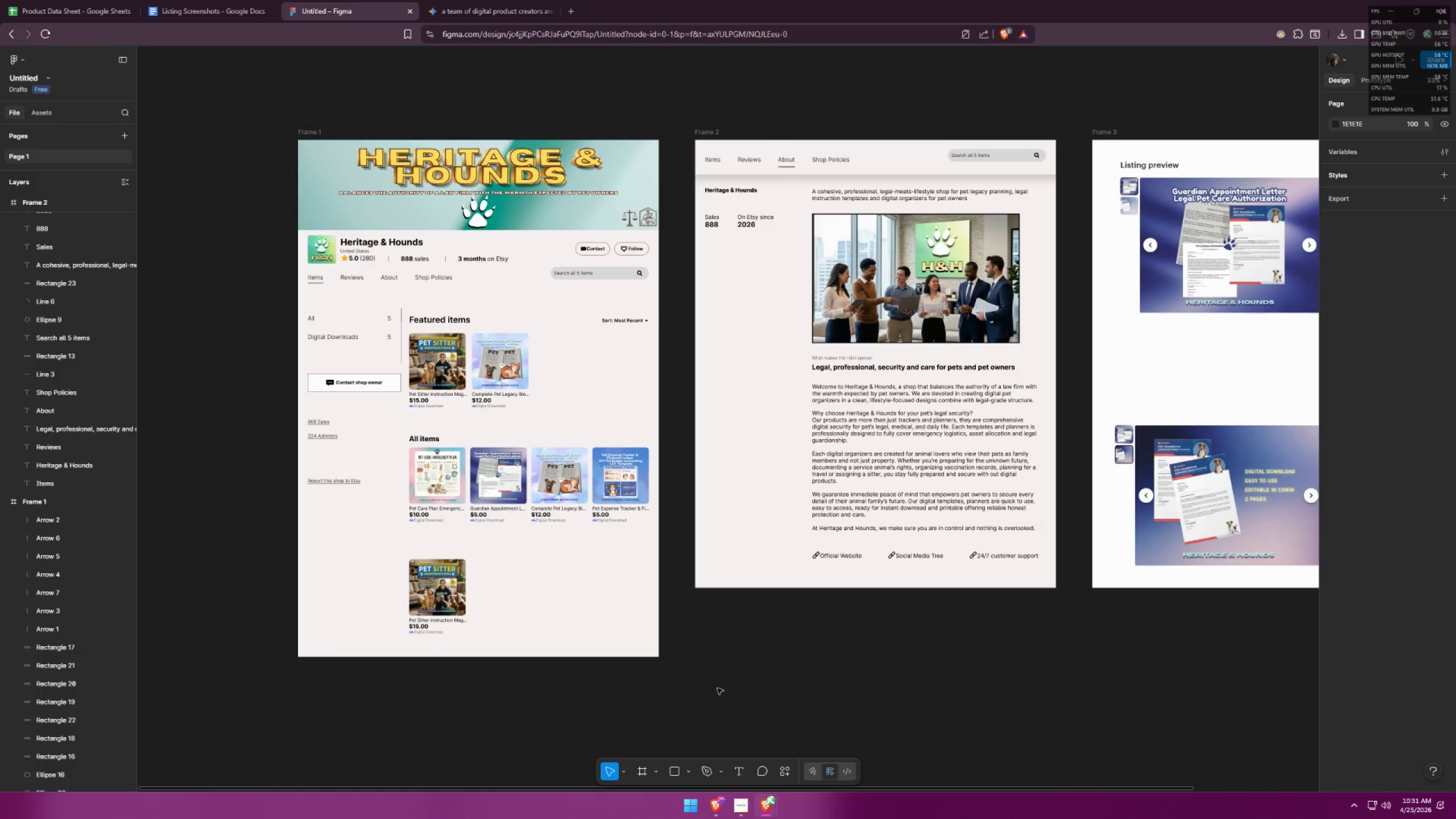 
hold_key(key=ControlLeft, duration=1.5)
scroll: coordinate [1031, 715], scroll_direction: none, amount: 0.0
 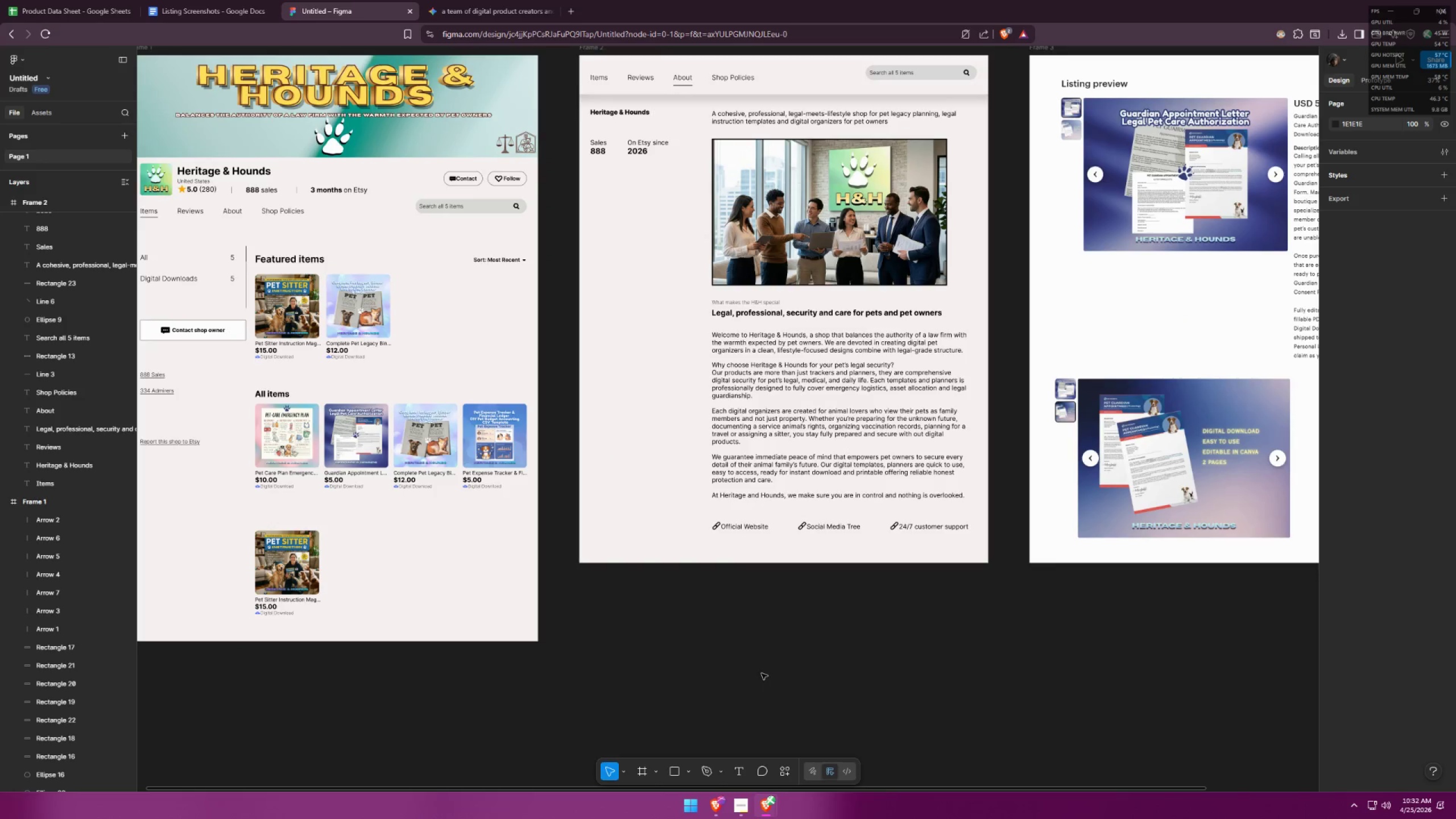 
hold_key(key=ControlLeft, duration=1.5)
scroll: coordinate [941, 676], scroll_direction: down, amount: 1.0
 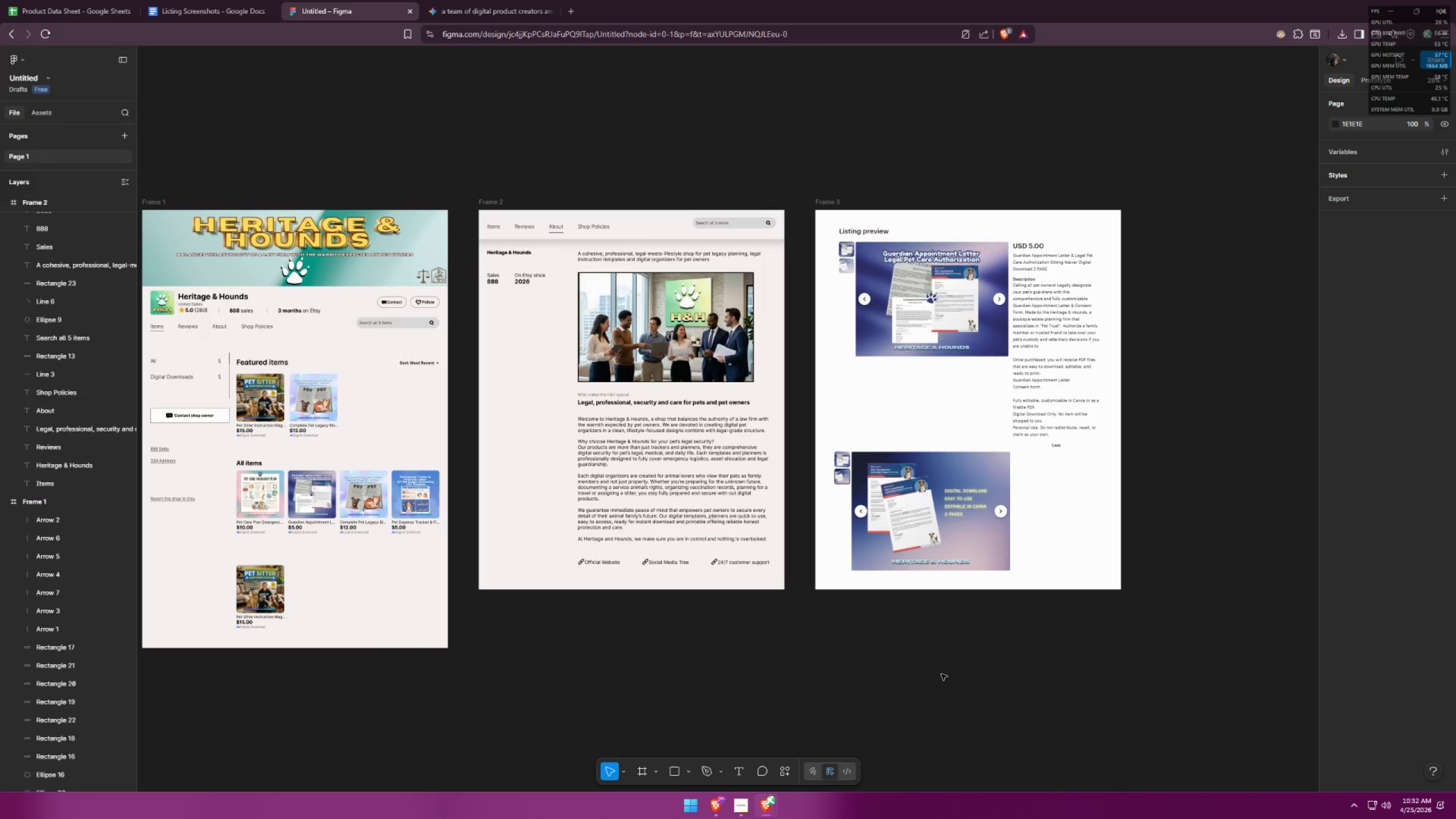 
hold_key(key=ControlLeft, duration=0.31)
 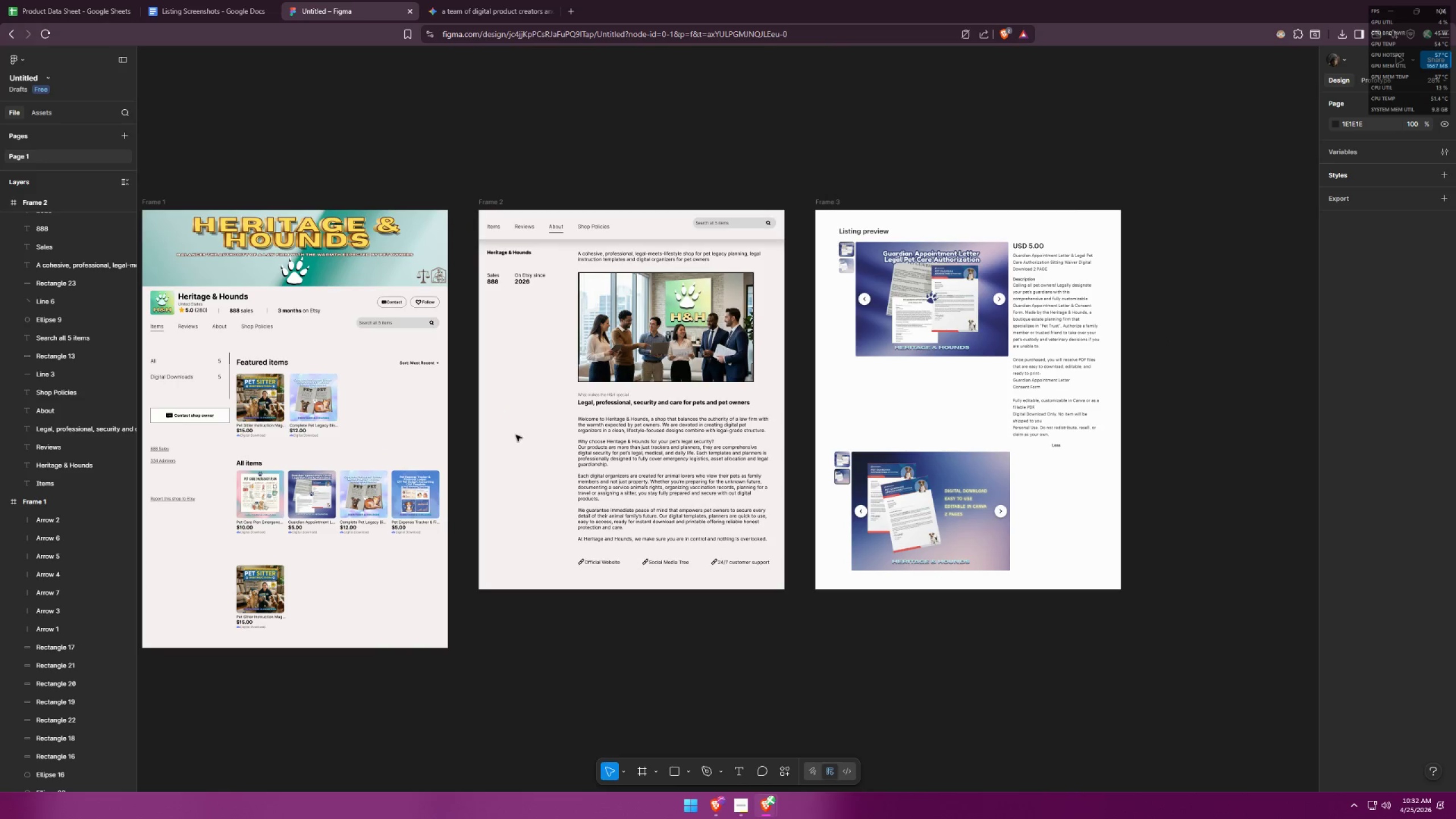 
left_click([548, 14])
 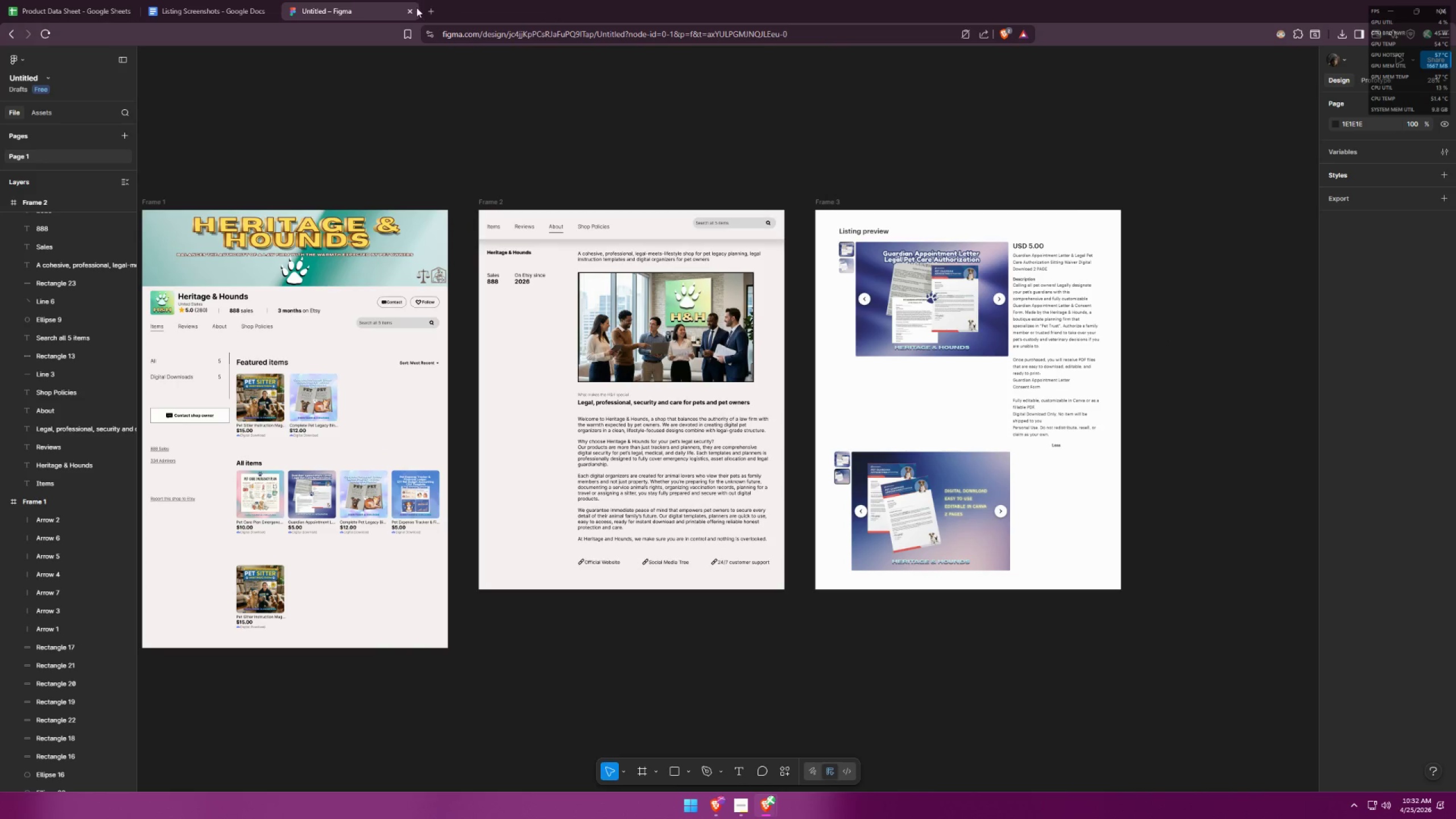 
mouse_move([322, 12])
 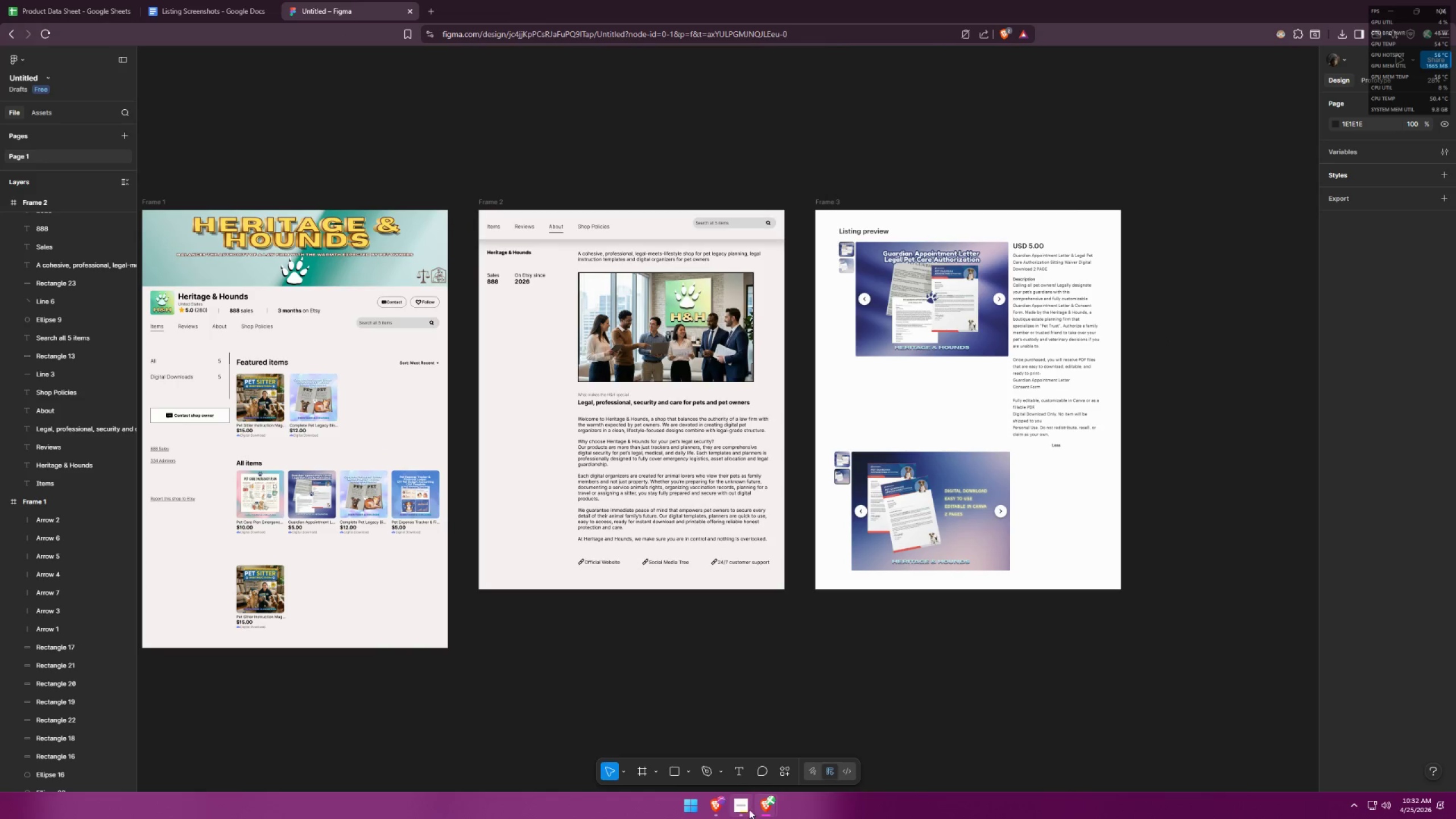 
left_click([734, 806])